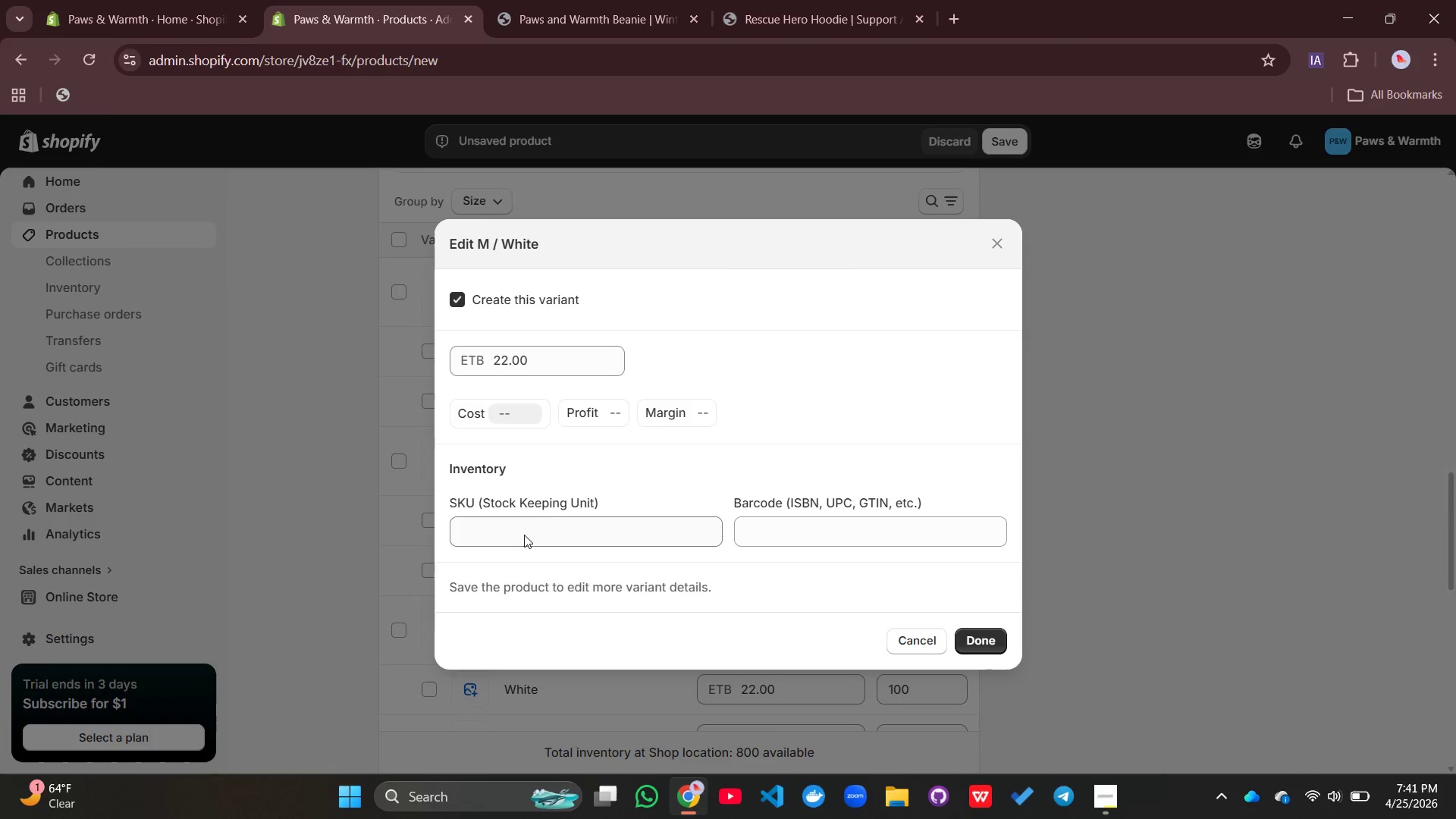 
left_click([523, 539])
 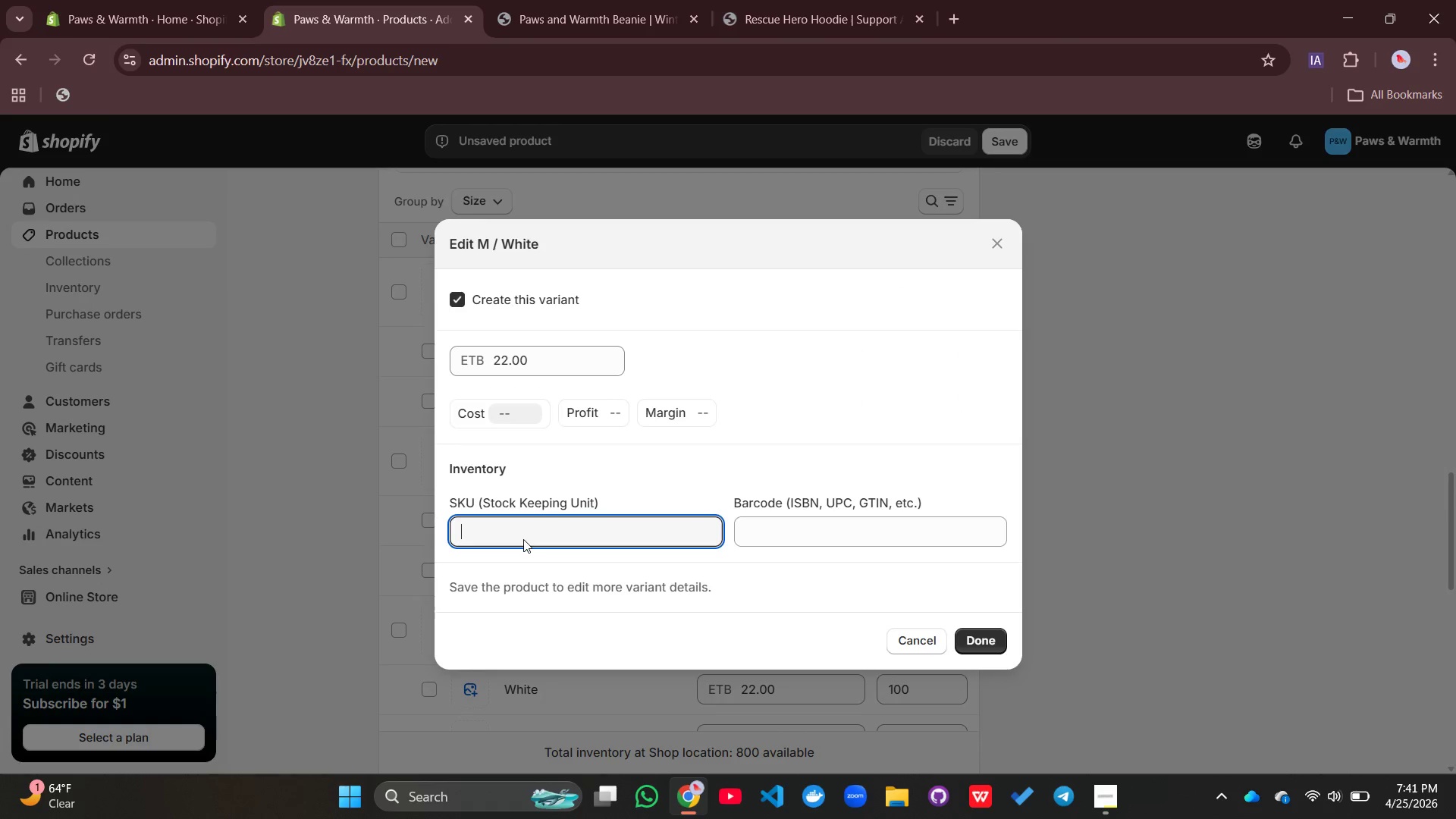 
key(Control+V)
 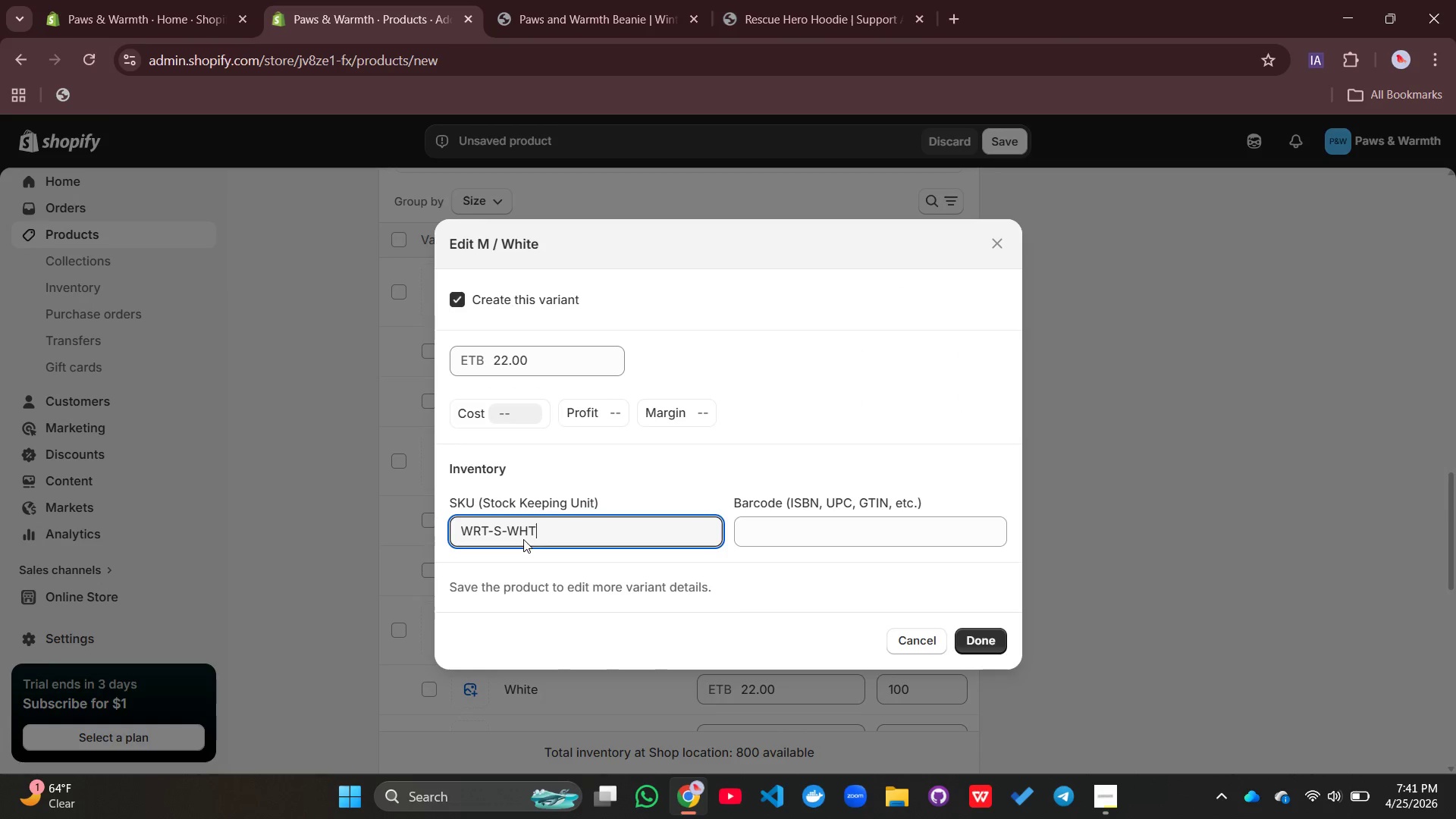 
left_click([505, 522])
 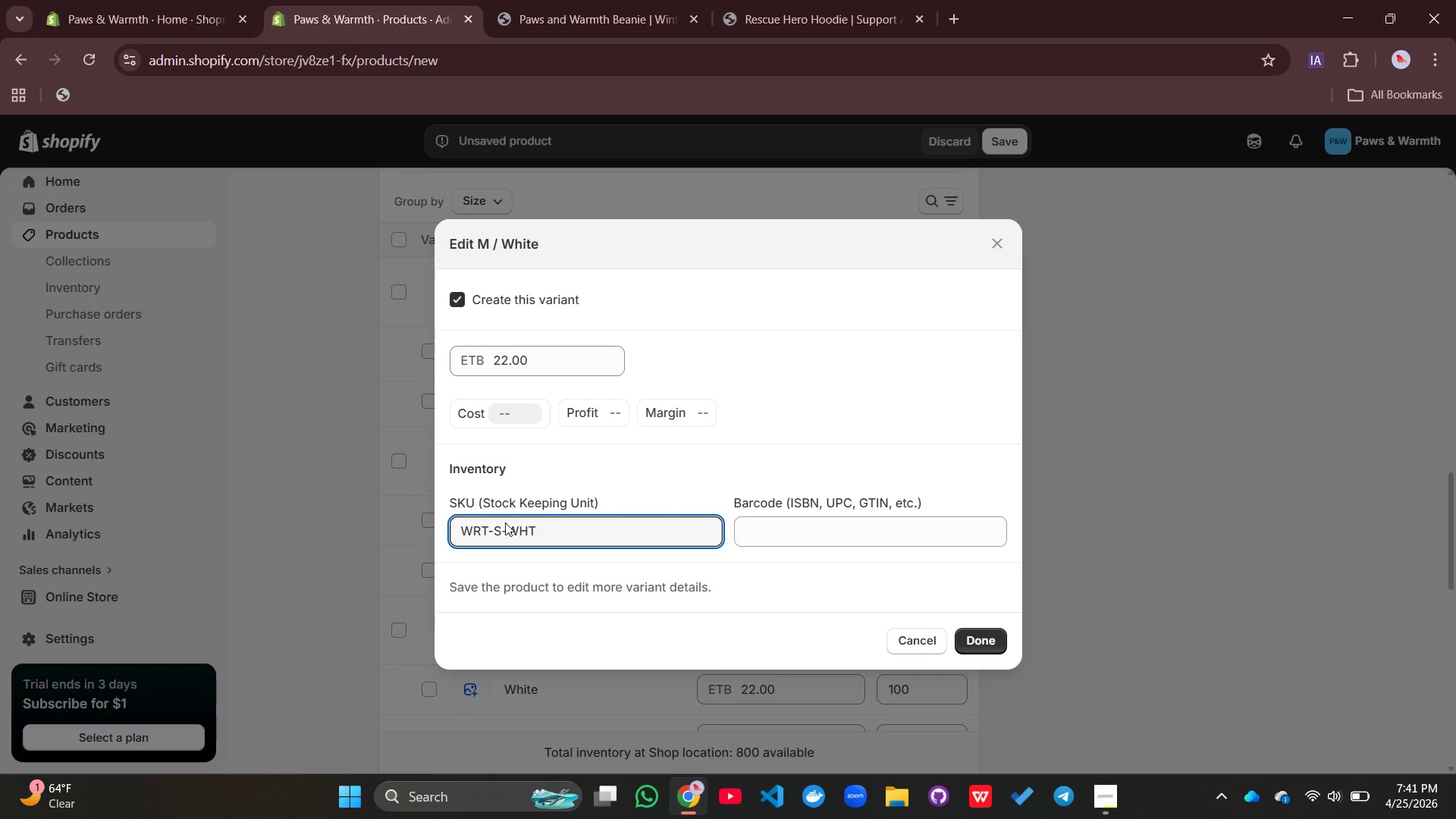 
key(Backspace)
 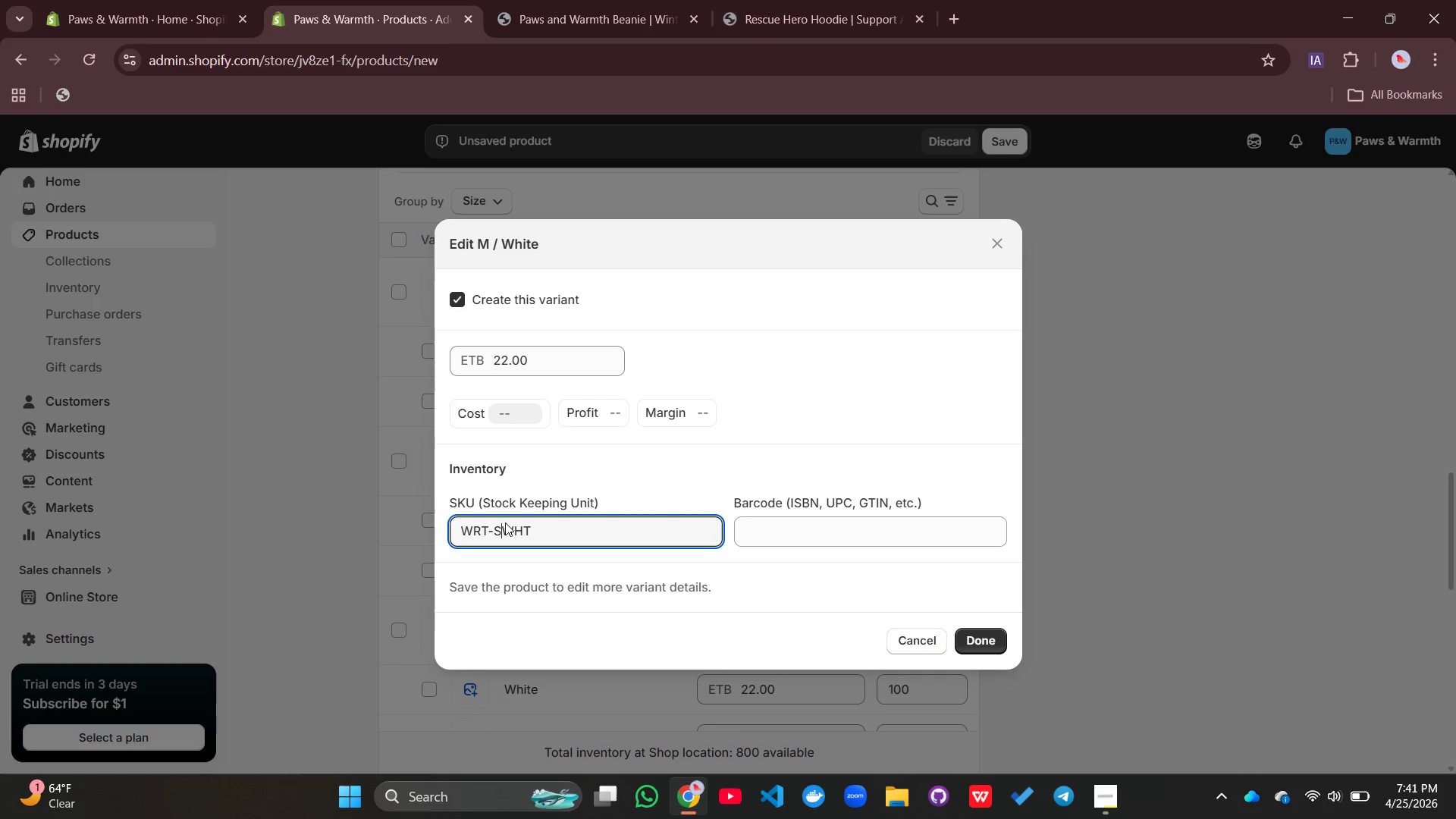 
key(Backspace)
 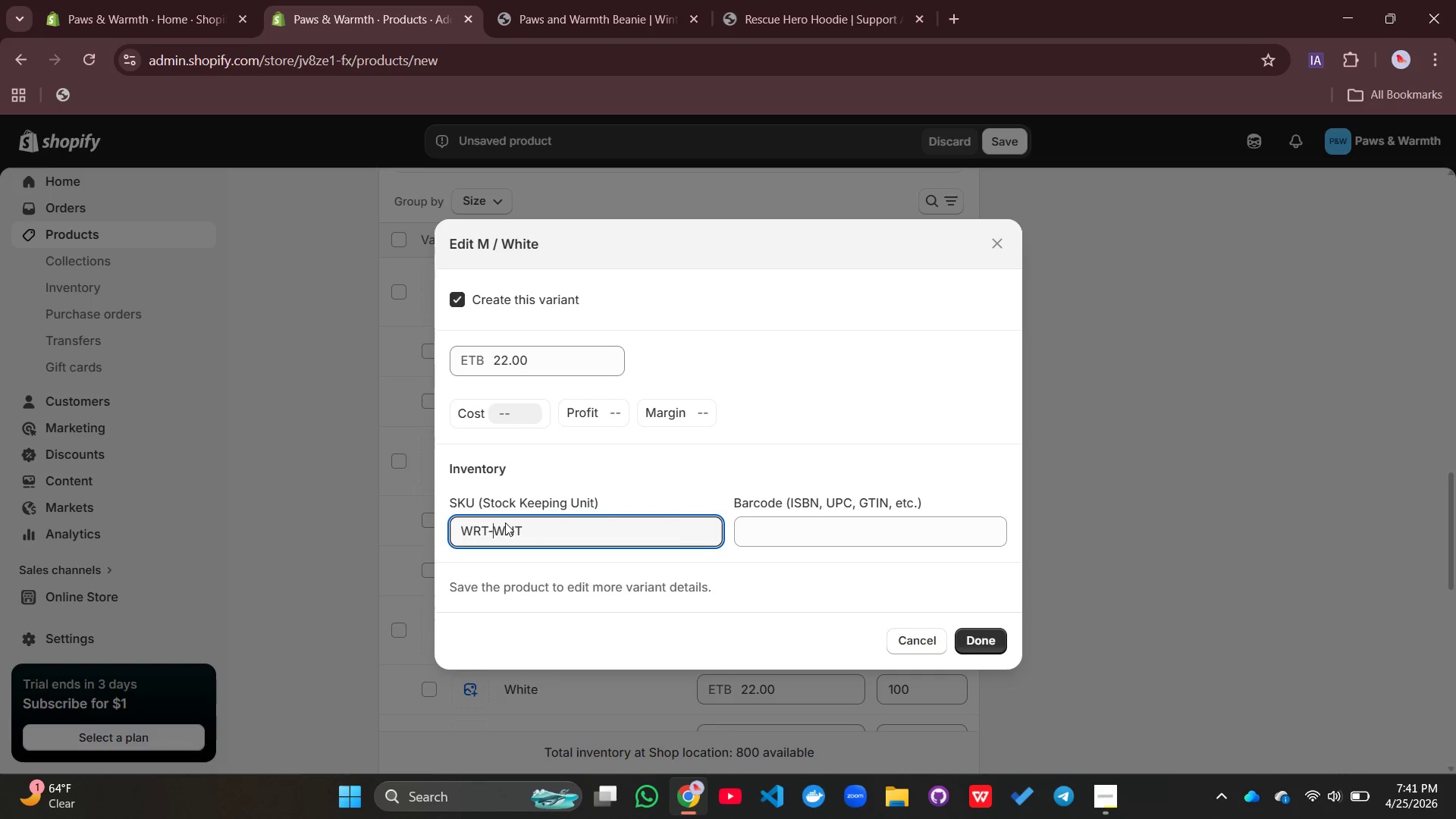 
key(M)
 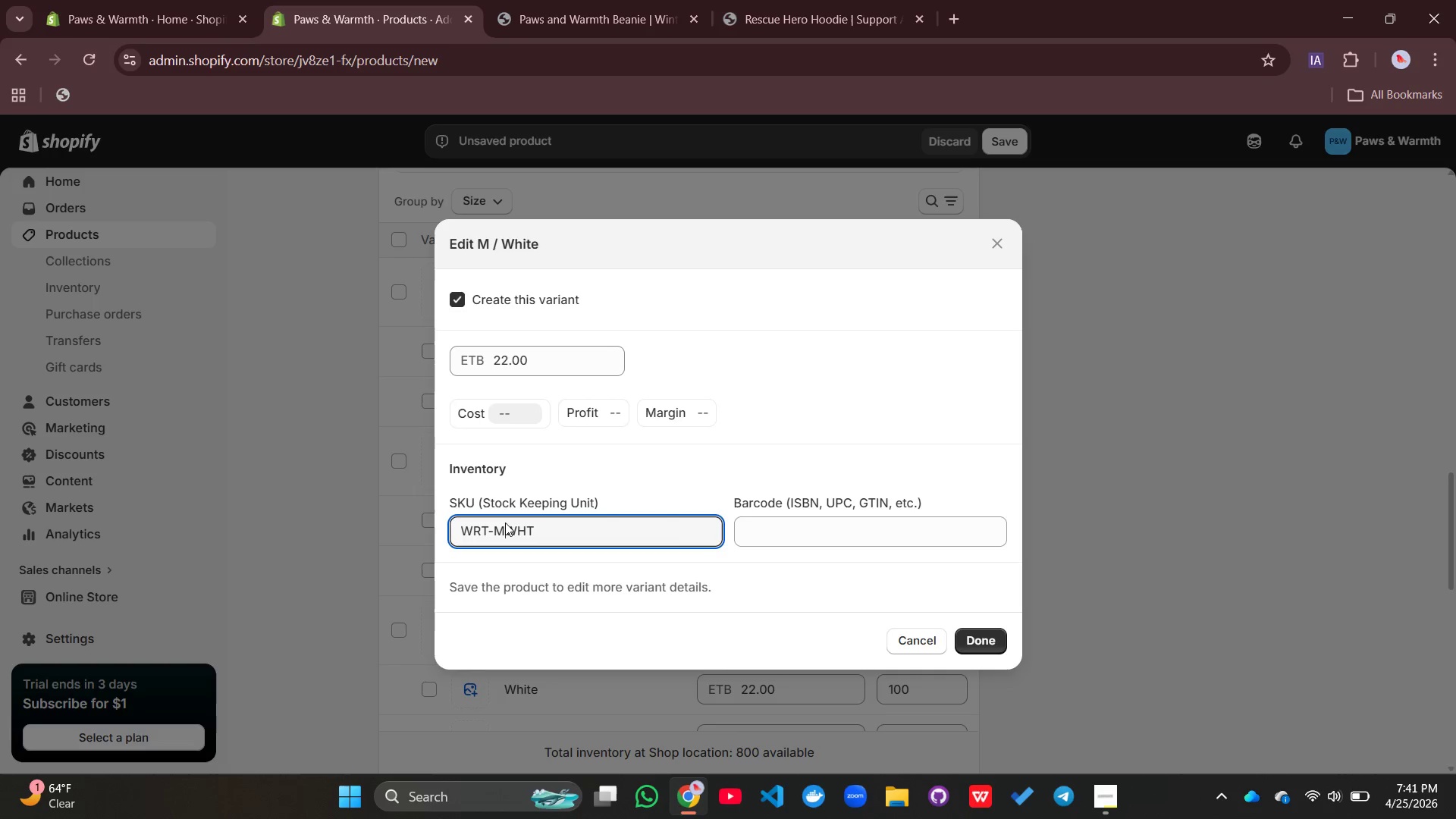 
key(Minus)
 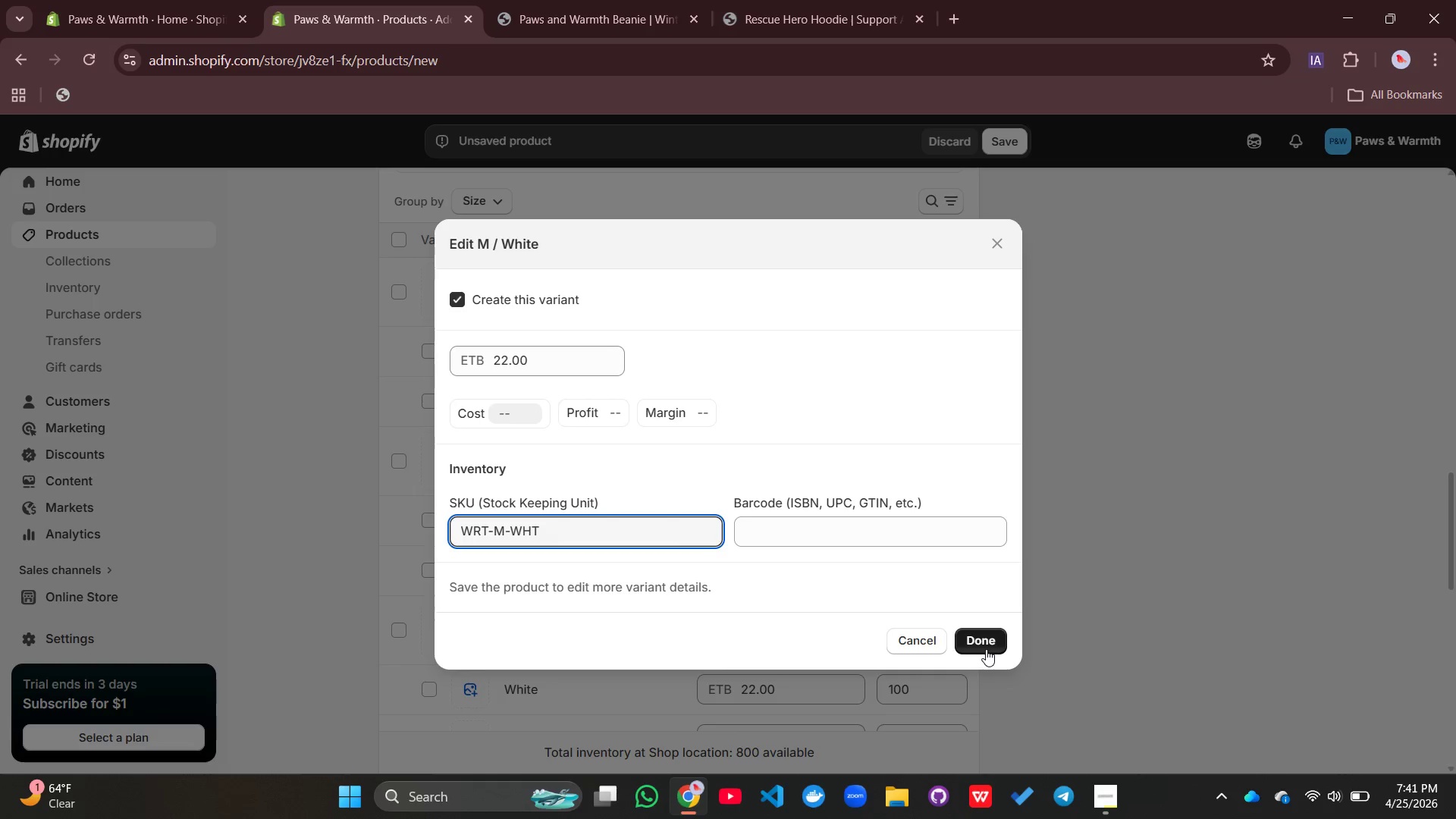 
left_click([986, 649])
 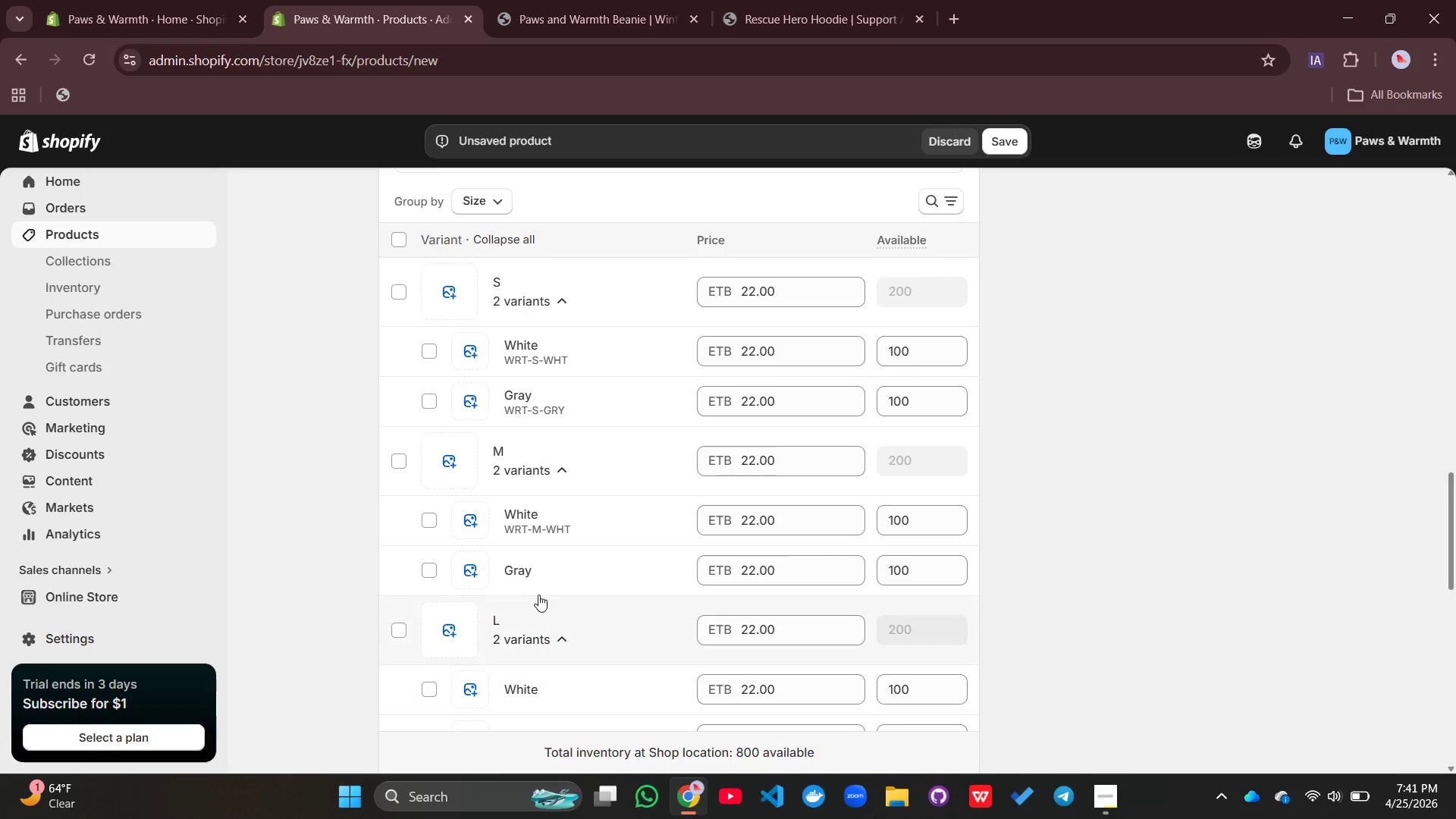 
left_click([526, 566])
 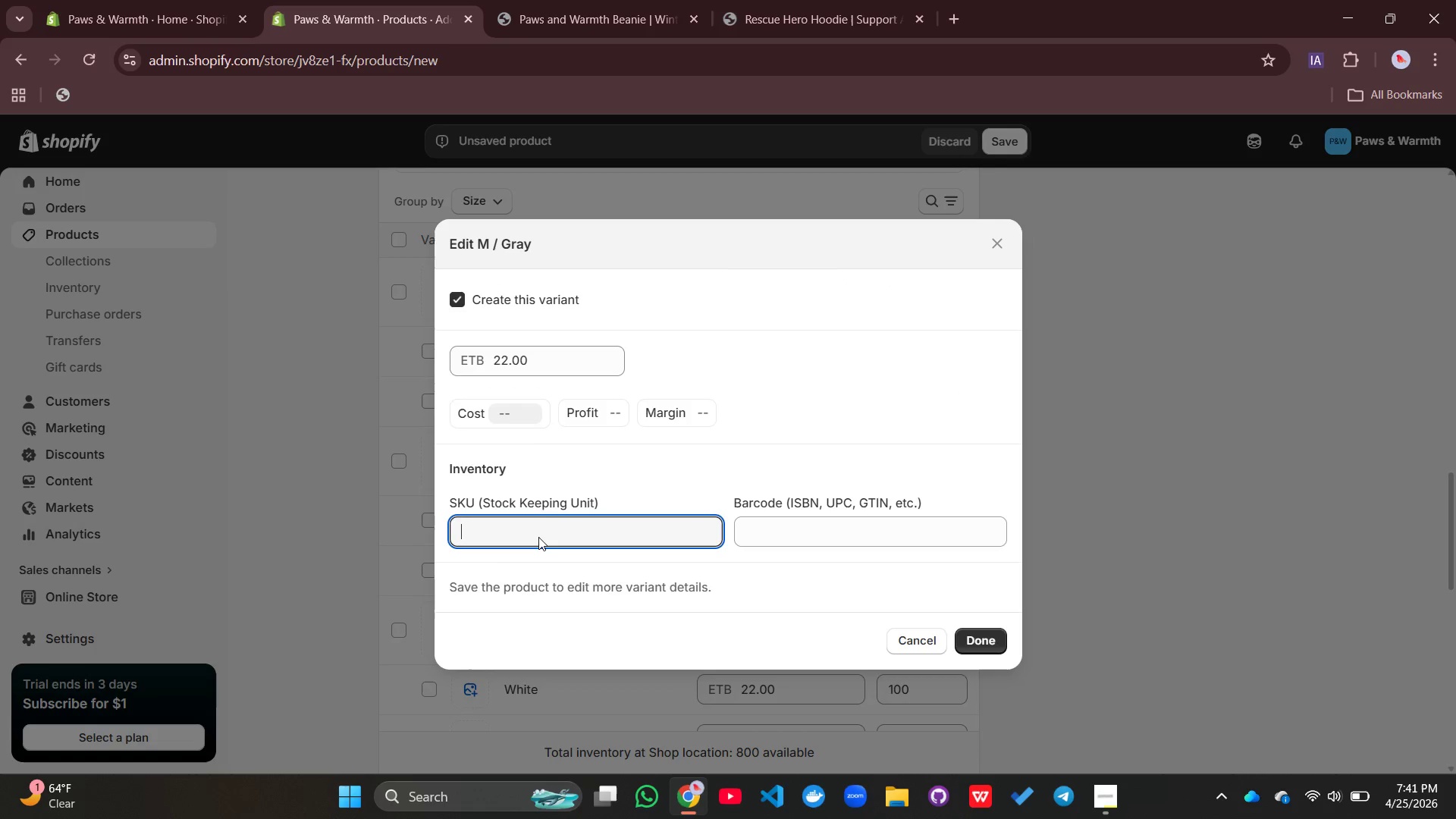 
key(Control+V)
 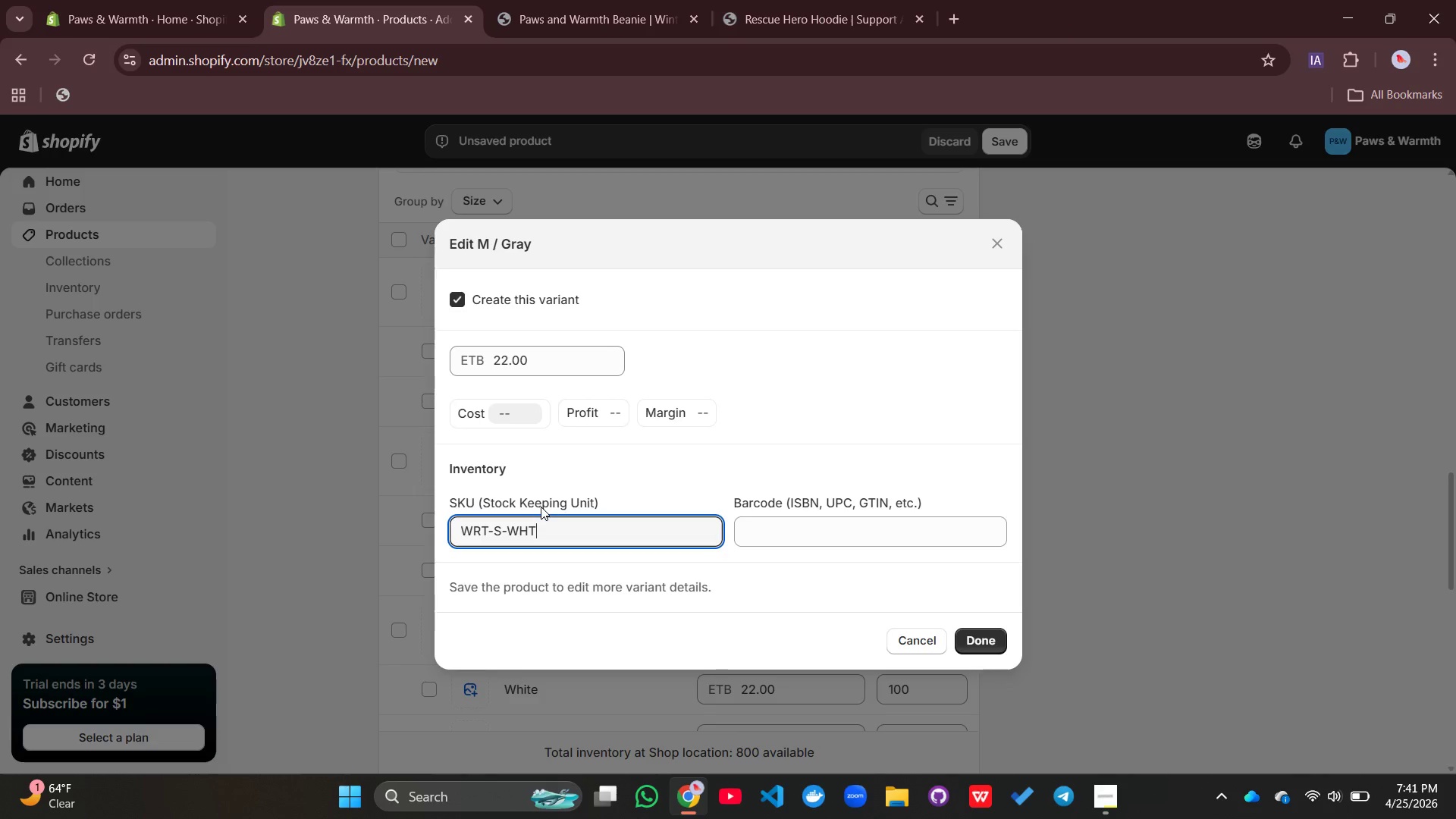 
key(Backspace)
key(Backspace)
key(Backspace)
key(Backspace)
key(Backspace)
type(M=GRY)
key(Backspace)
key(Backspace)
key(Backspace)
key(Backspace)
type(-GRY)
 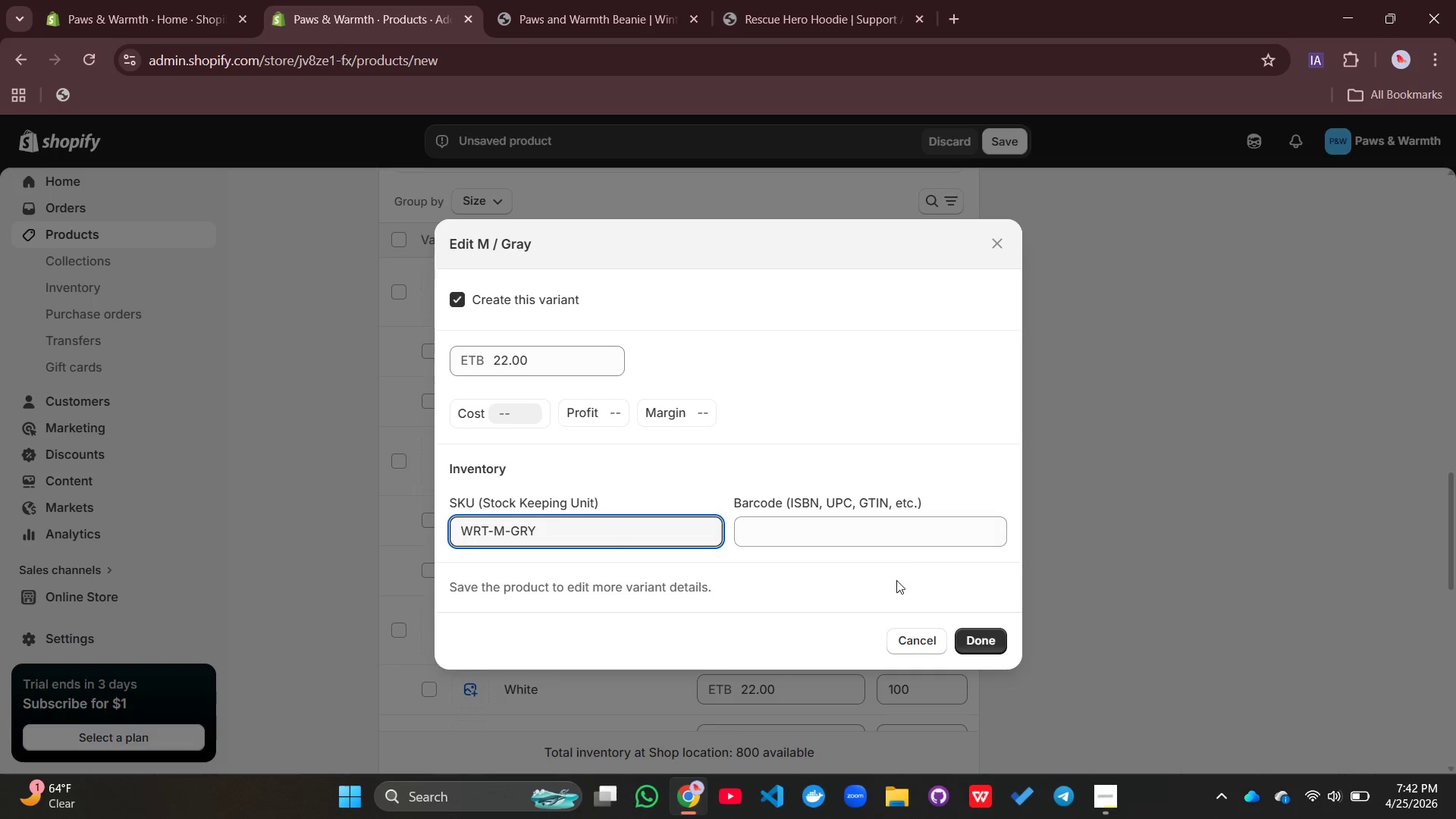 
left_click([981, 641])
 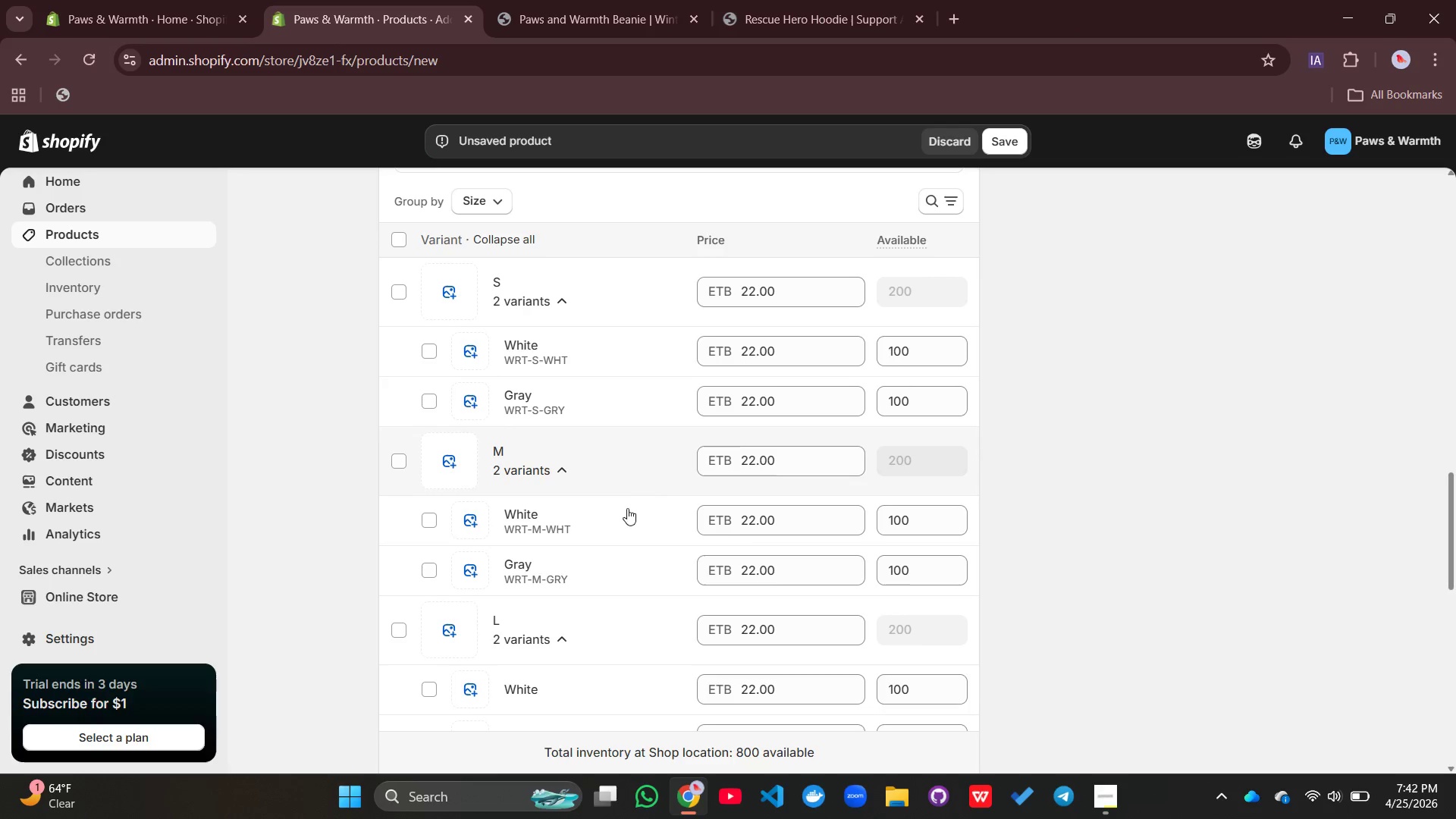 
scroll: coordinate [629, 508], scroll_direction: down, amount: 2.0
 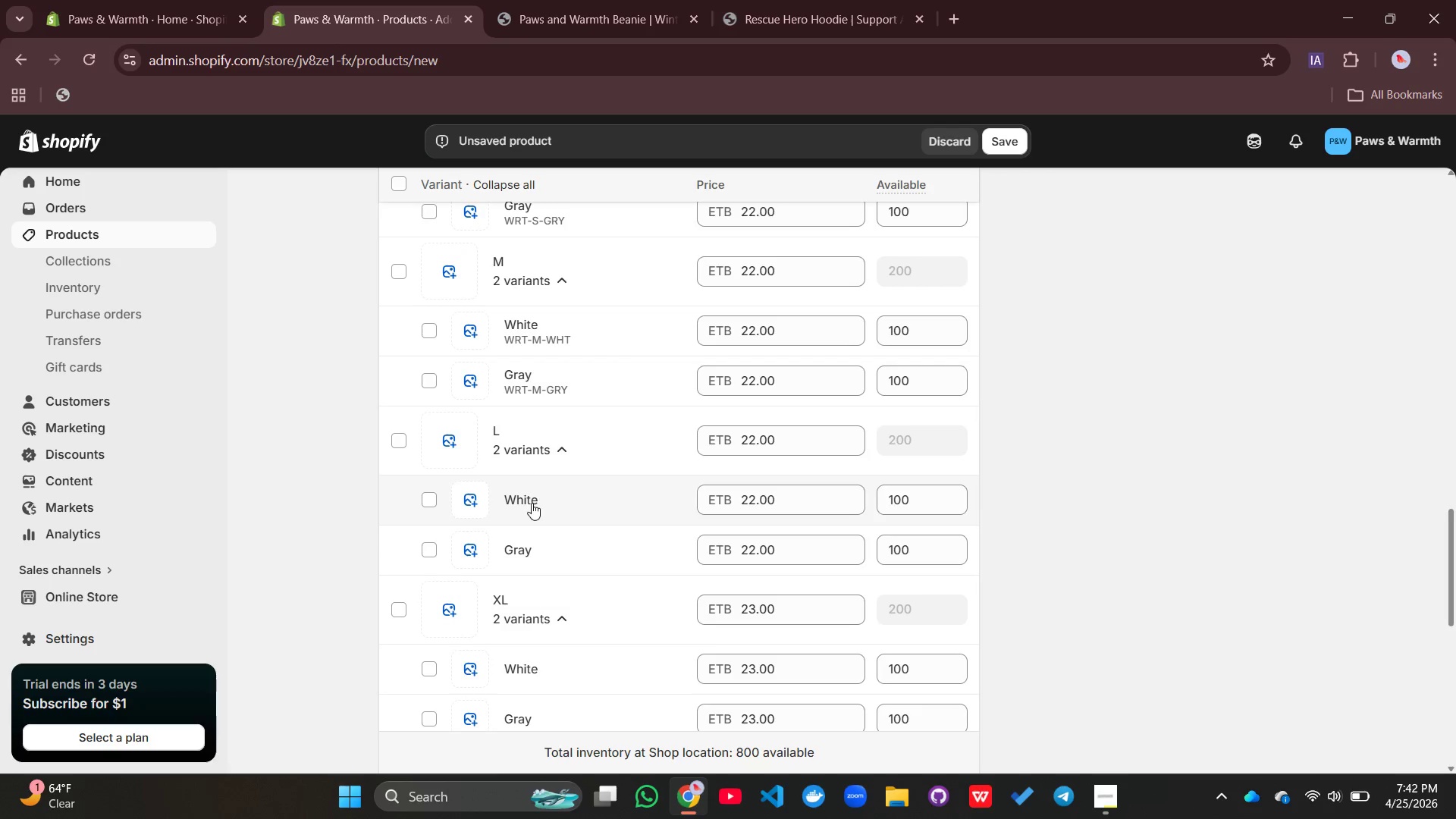 
left_click([532, 503])
 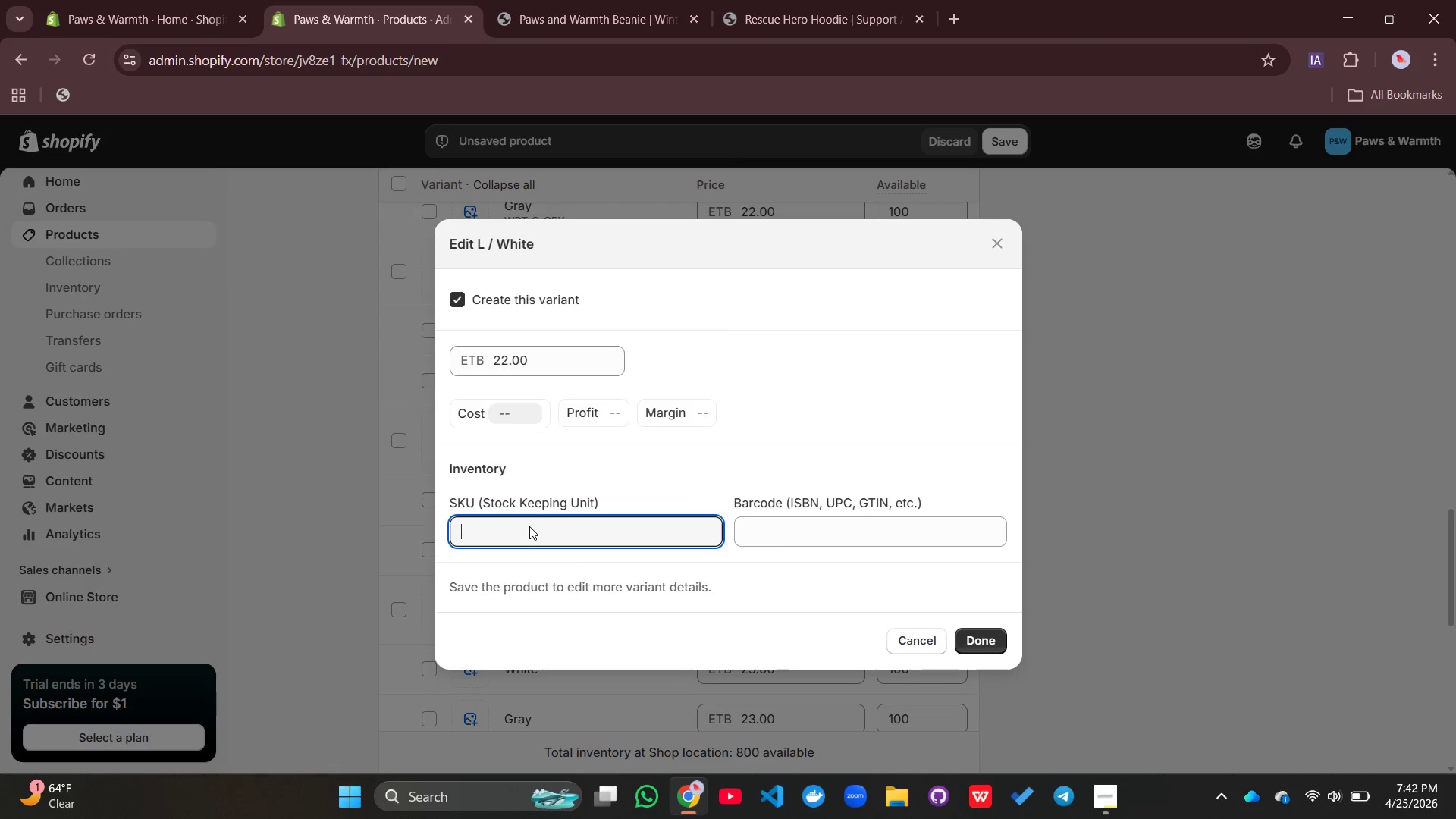 
key(Control+V)
 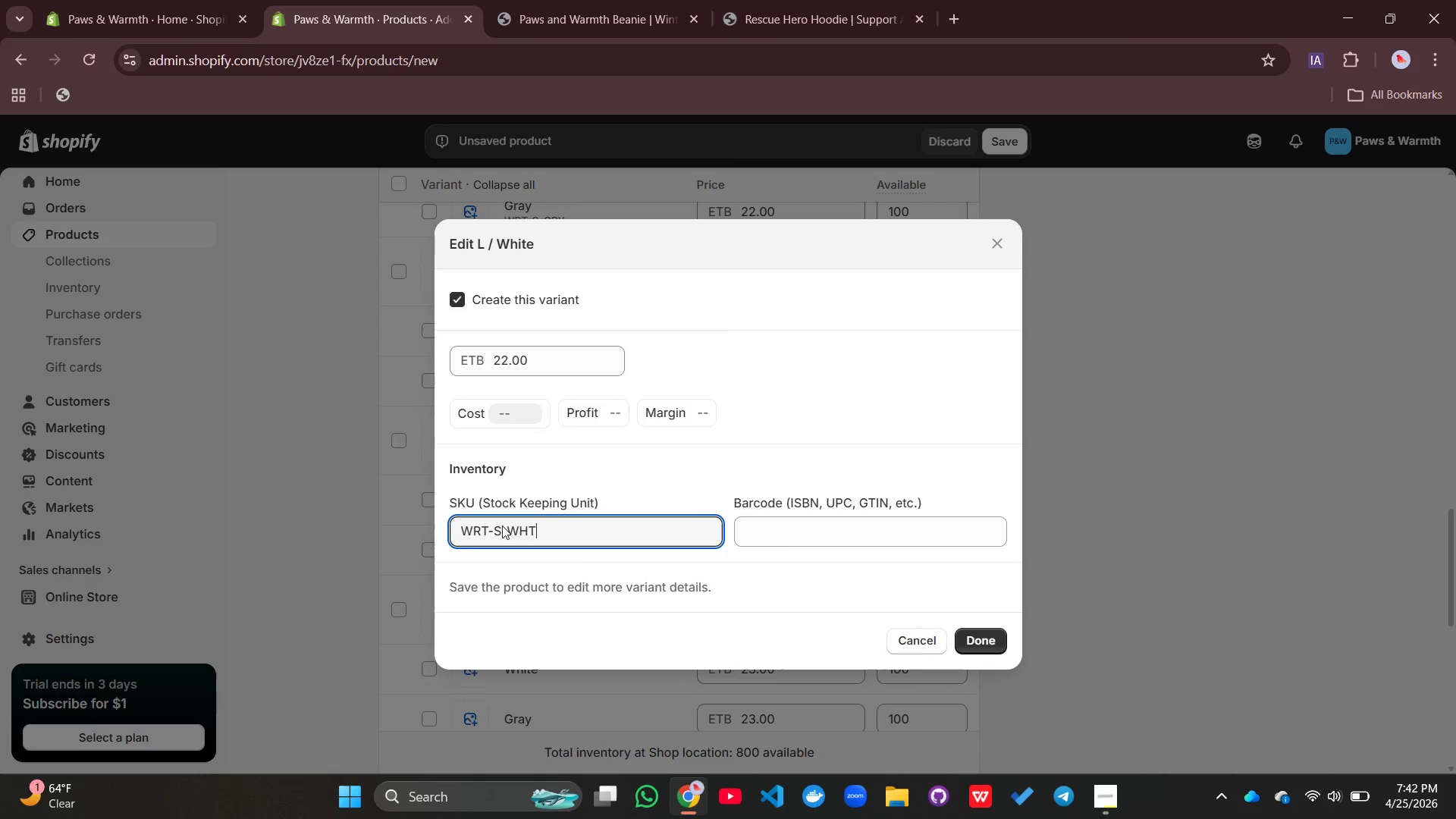 
left_click([502, 526])
 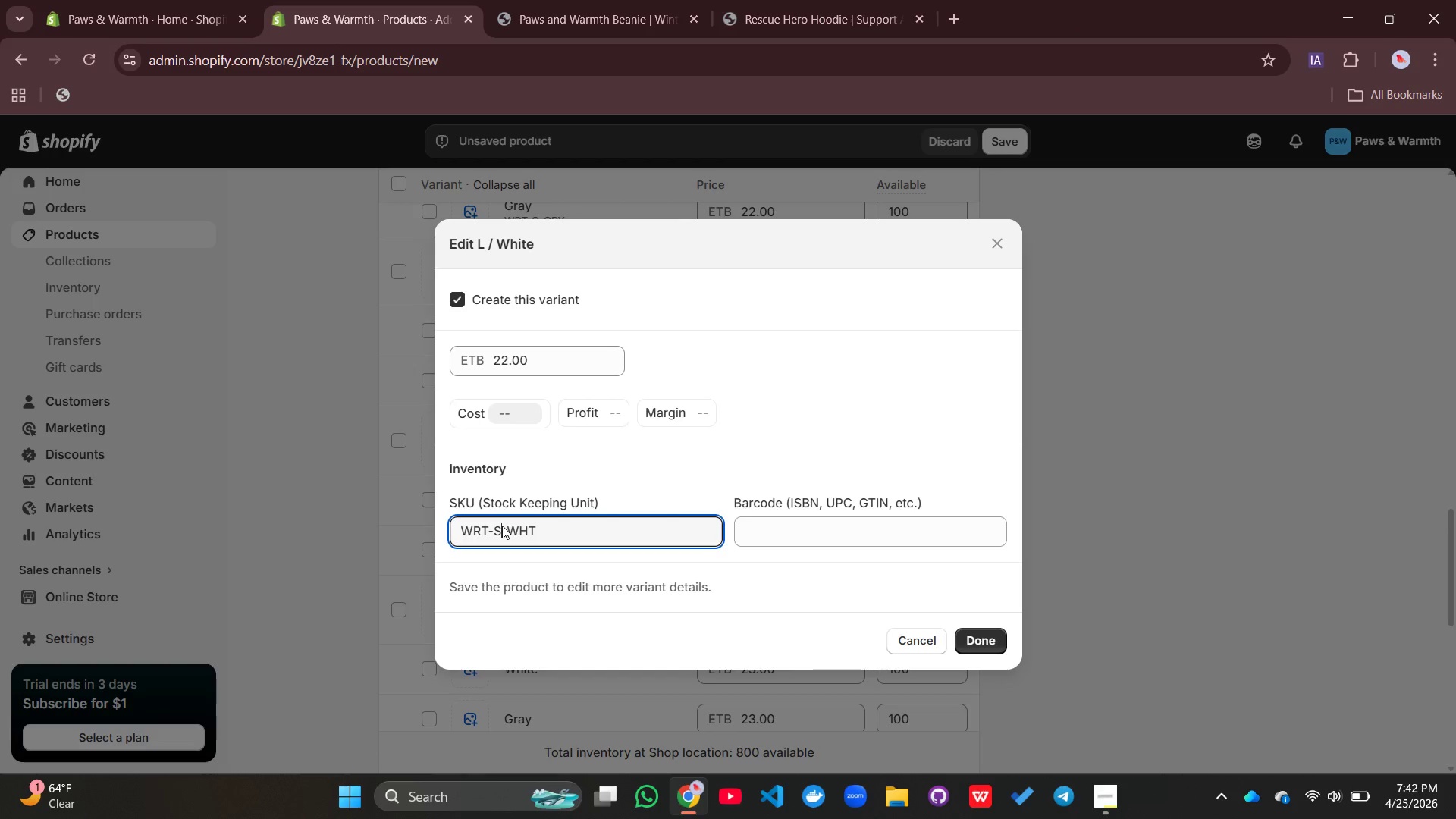 
key(Backspace)
 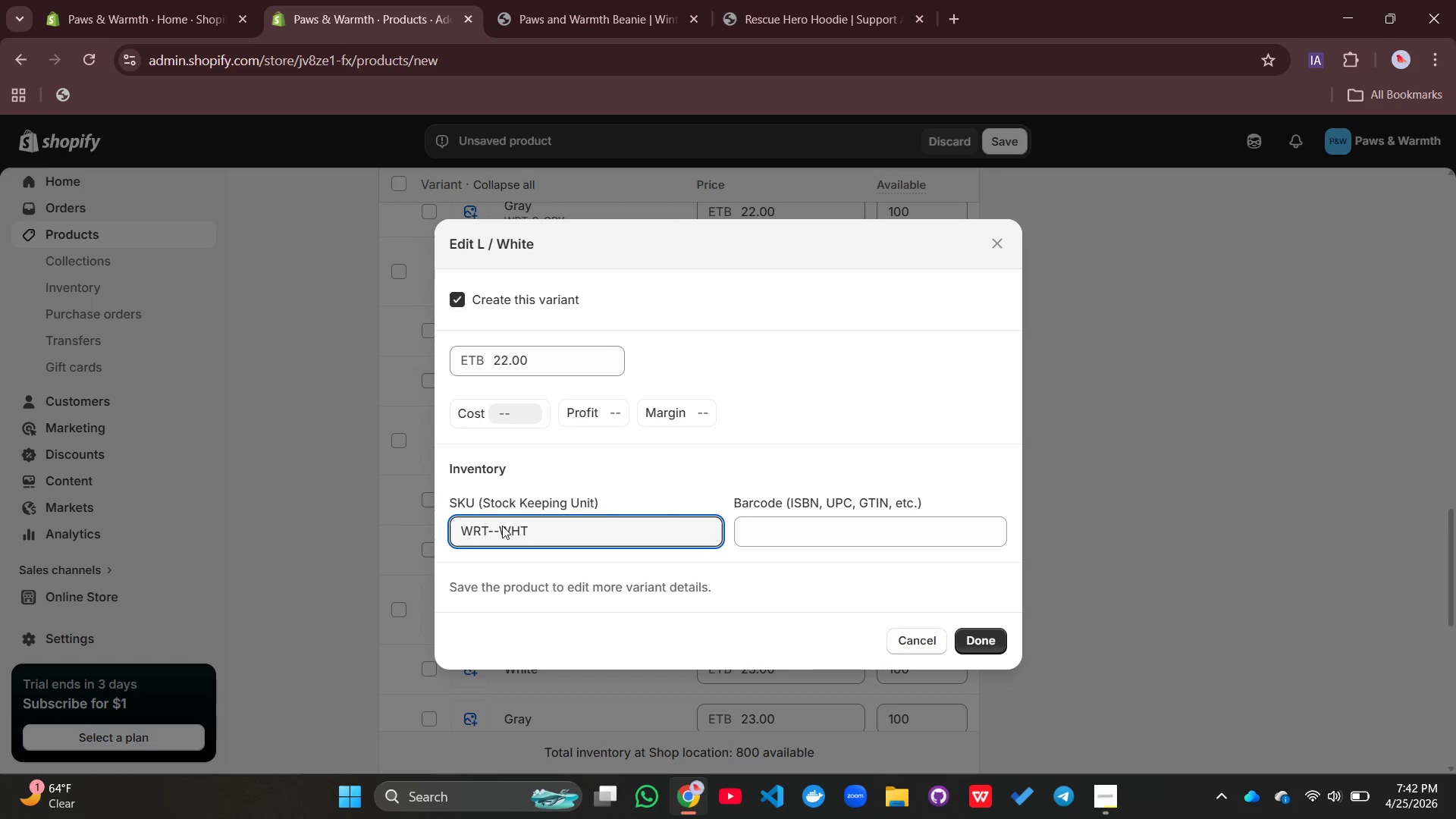 
key(L)
 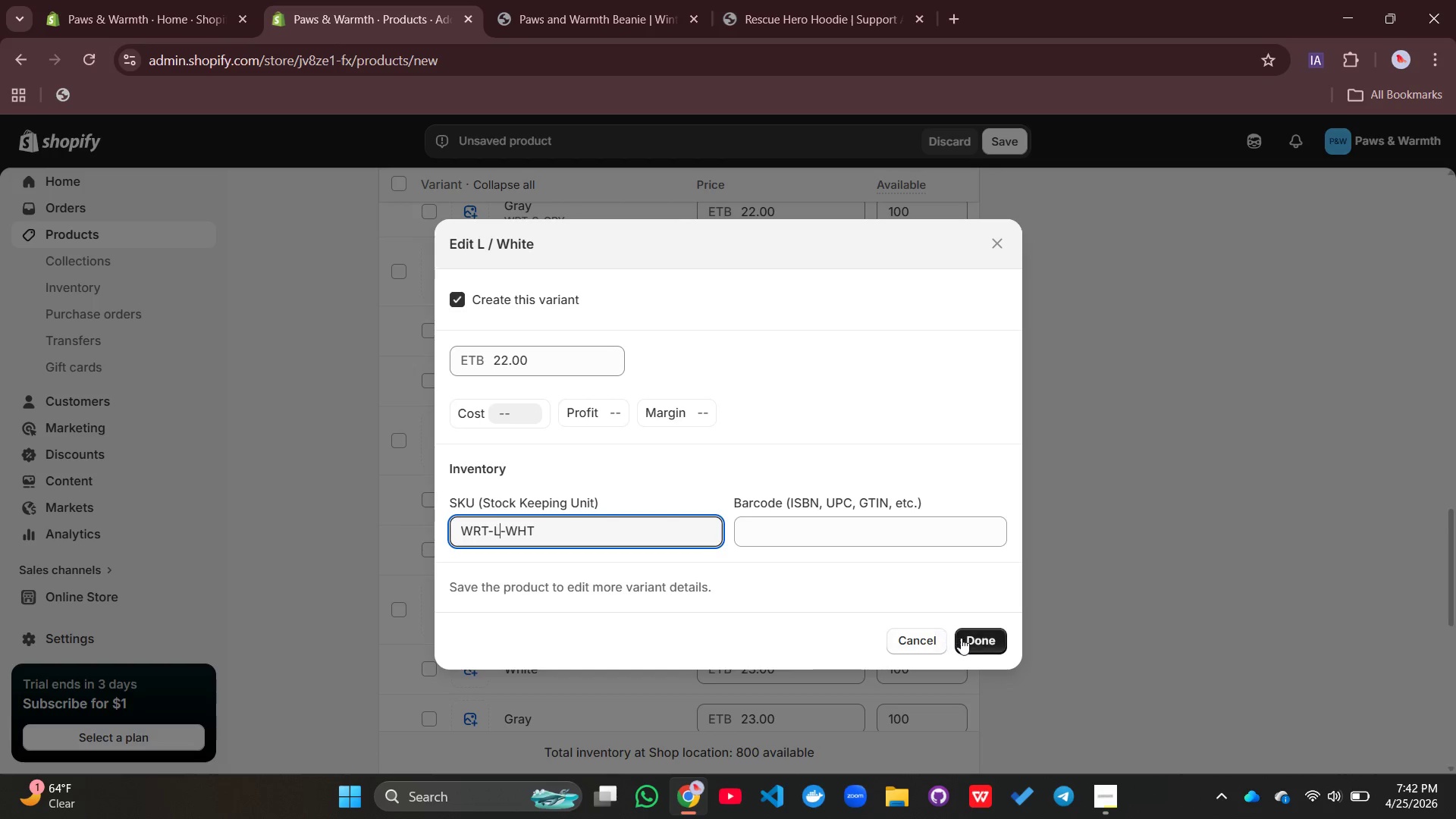 
left_click([974, 644])
 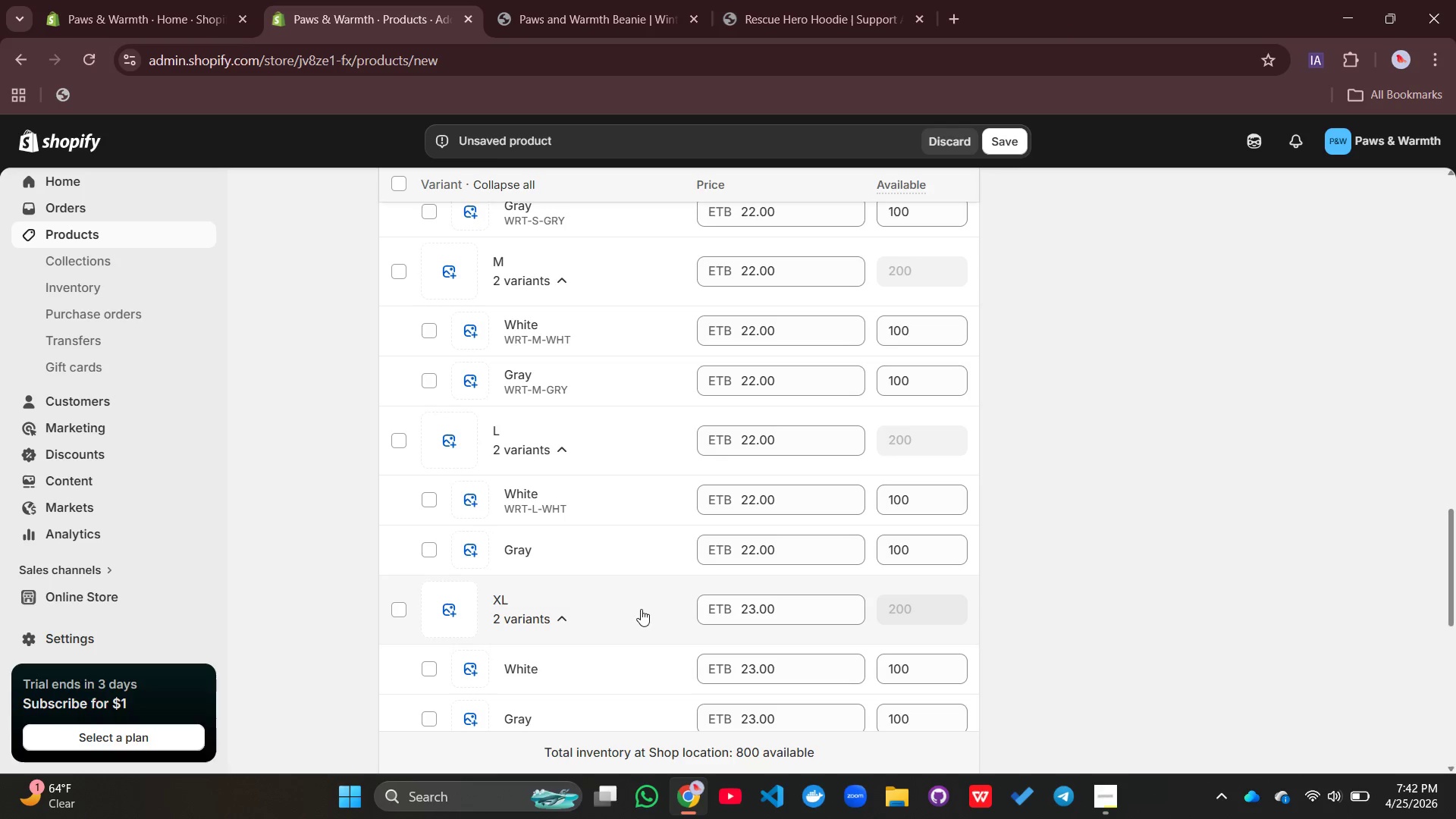 
left_click([539, 579])
 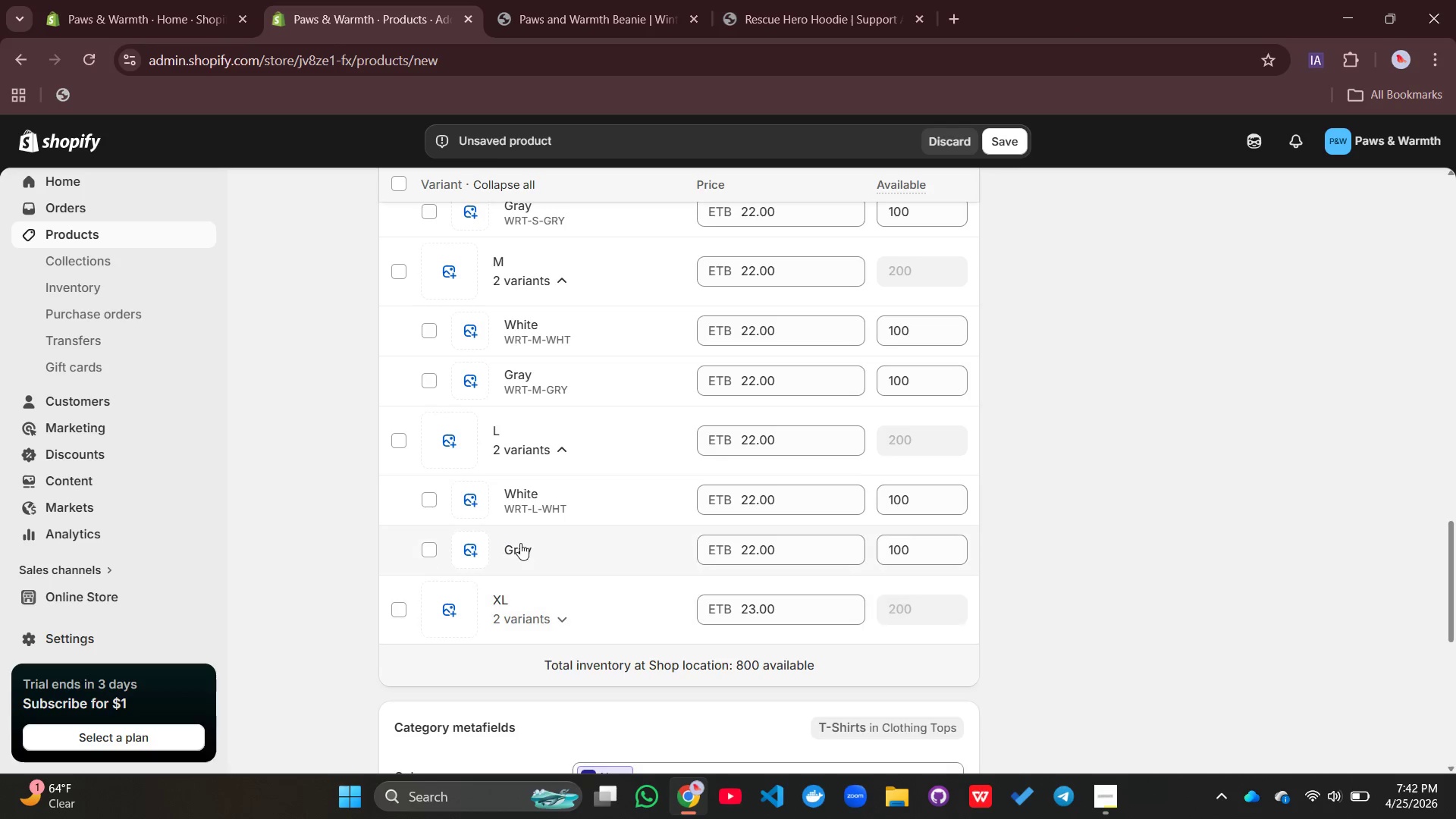 
left_click([520, 543])
 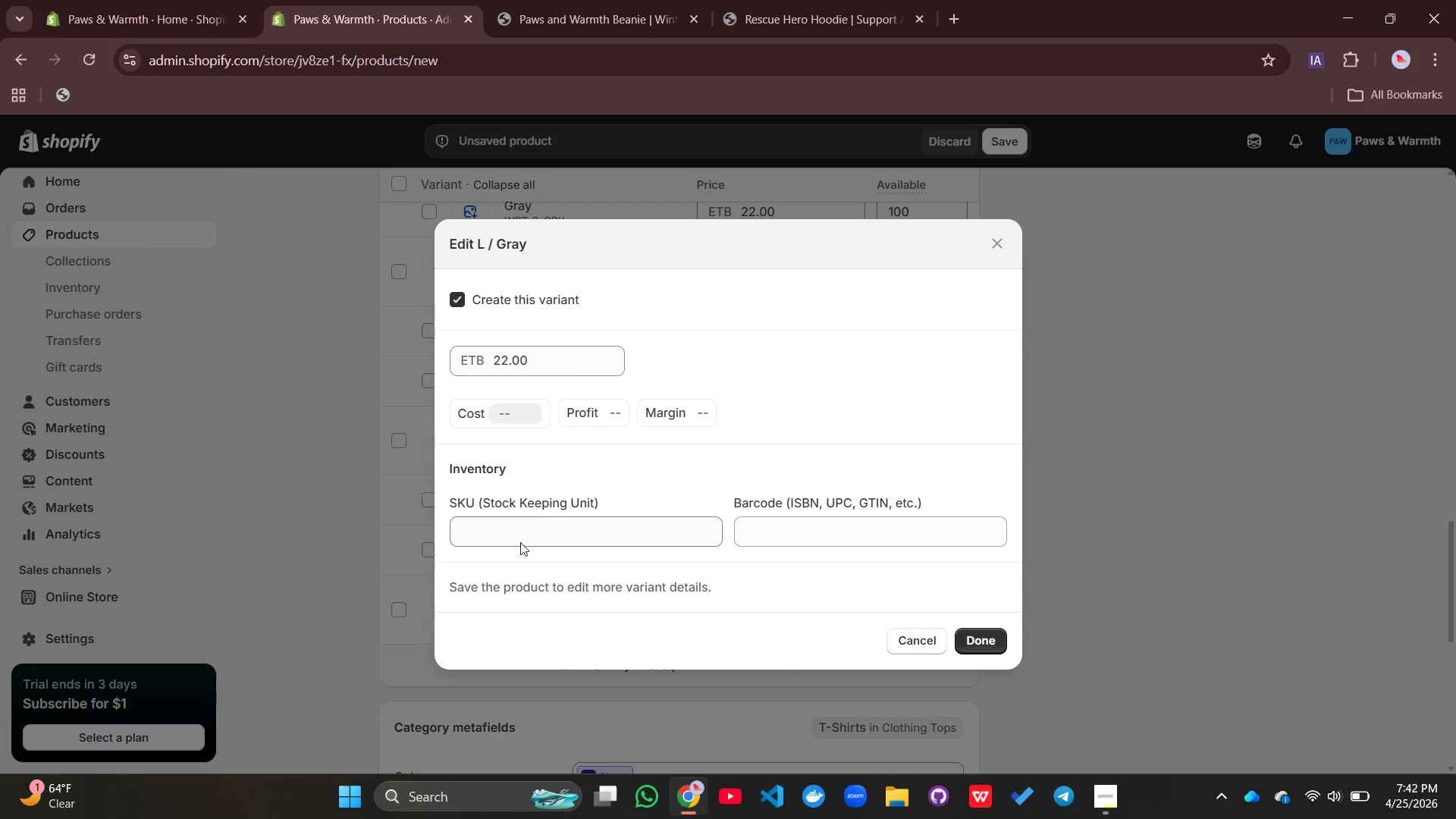 
left_click([509, 532])
 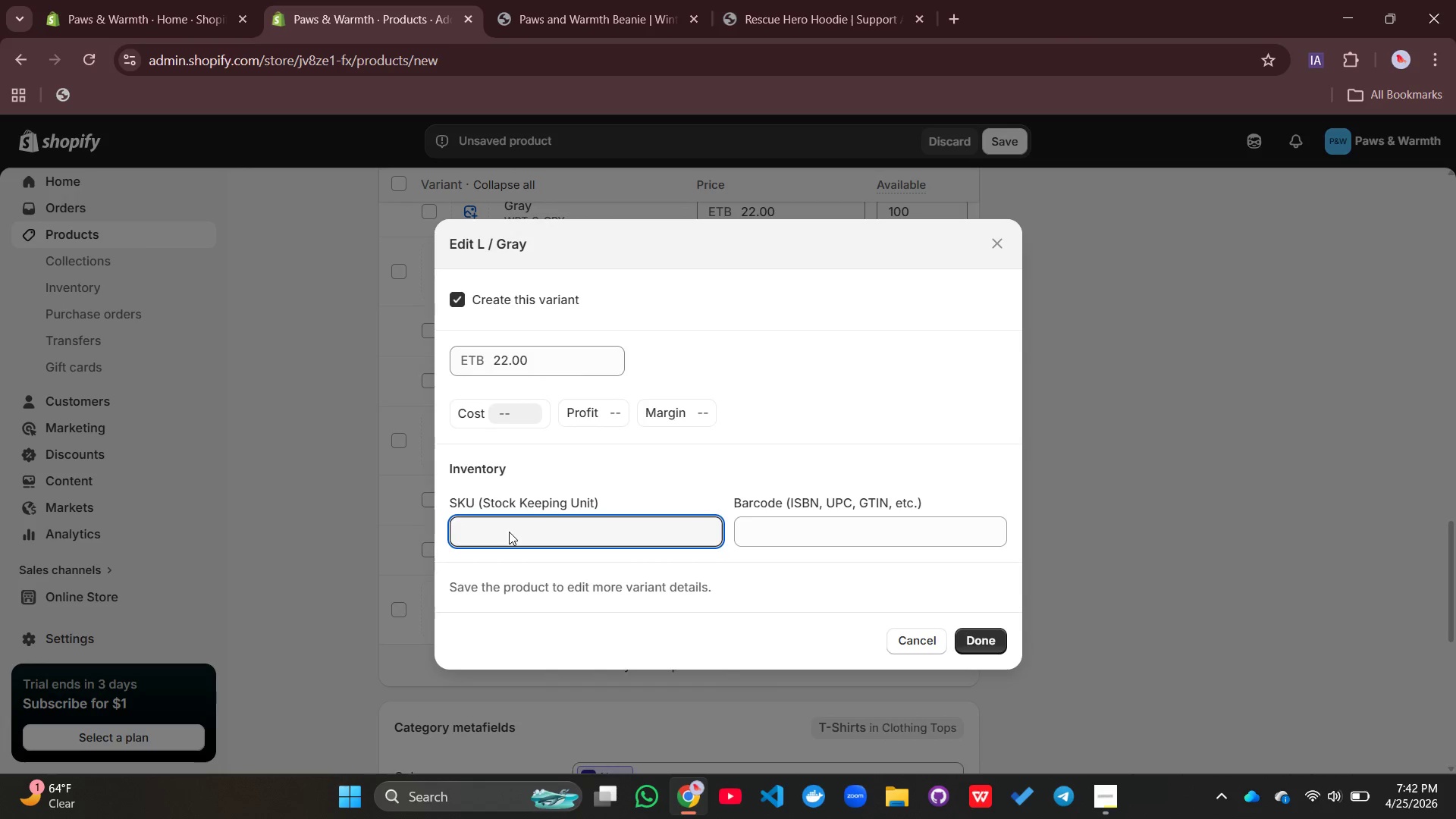 
key(Control+V)
 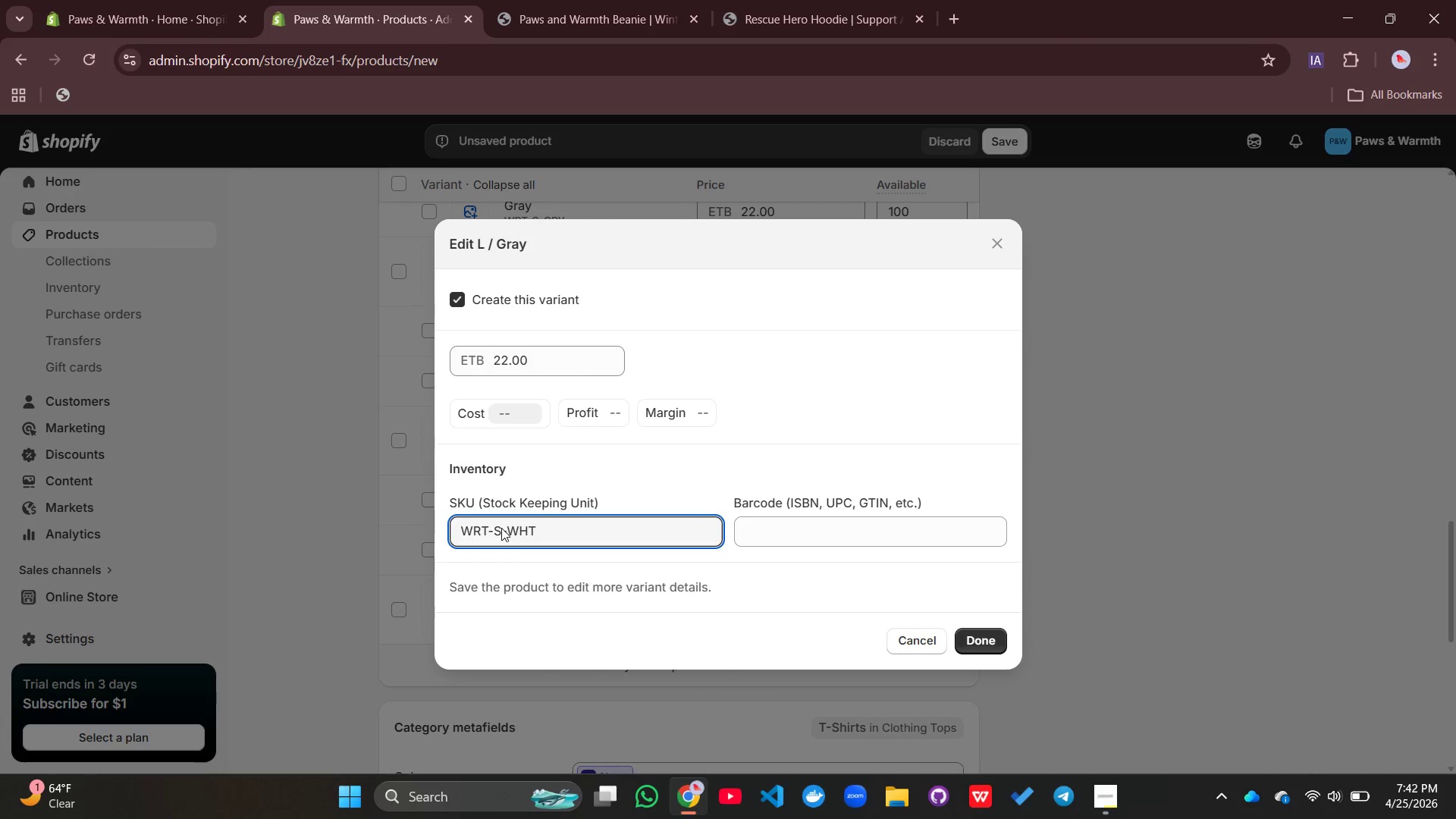 
key(Backspace)
key(Backspace)
key(Backspace)
type(GRY)
 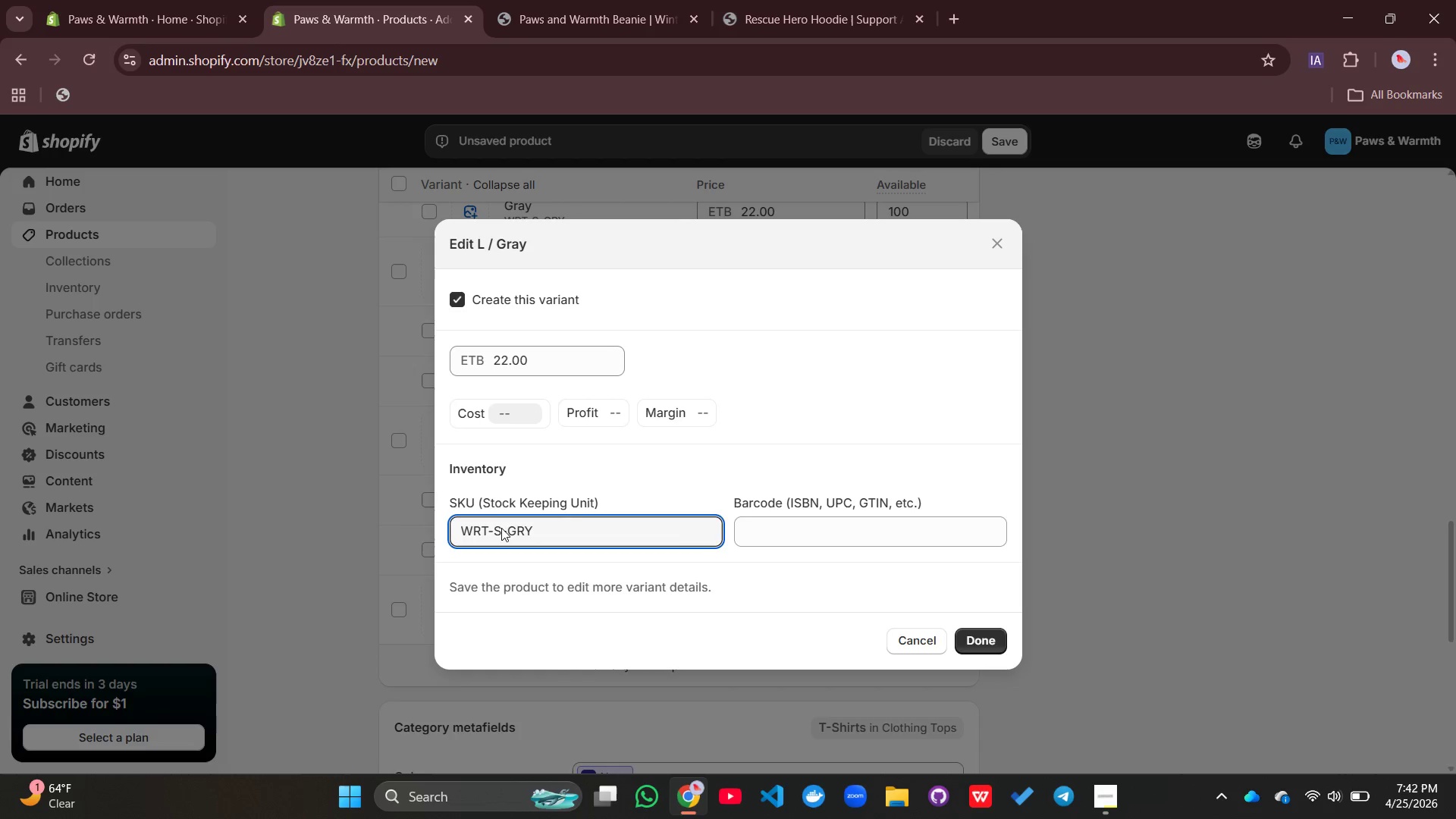 
left_click([501, 529])
 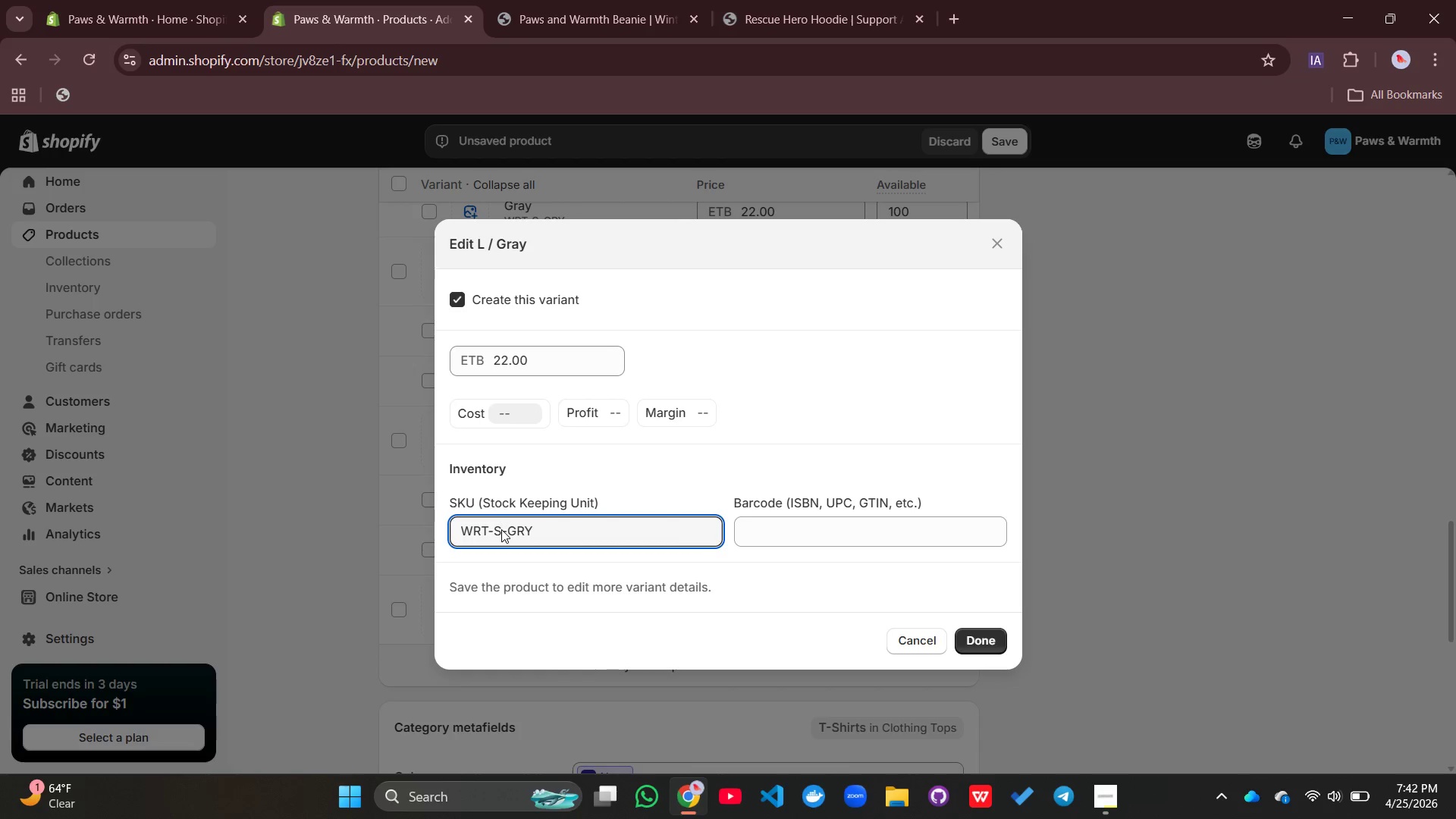 
key(Backspace)
 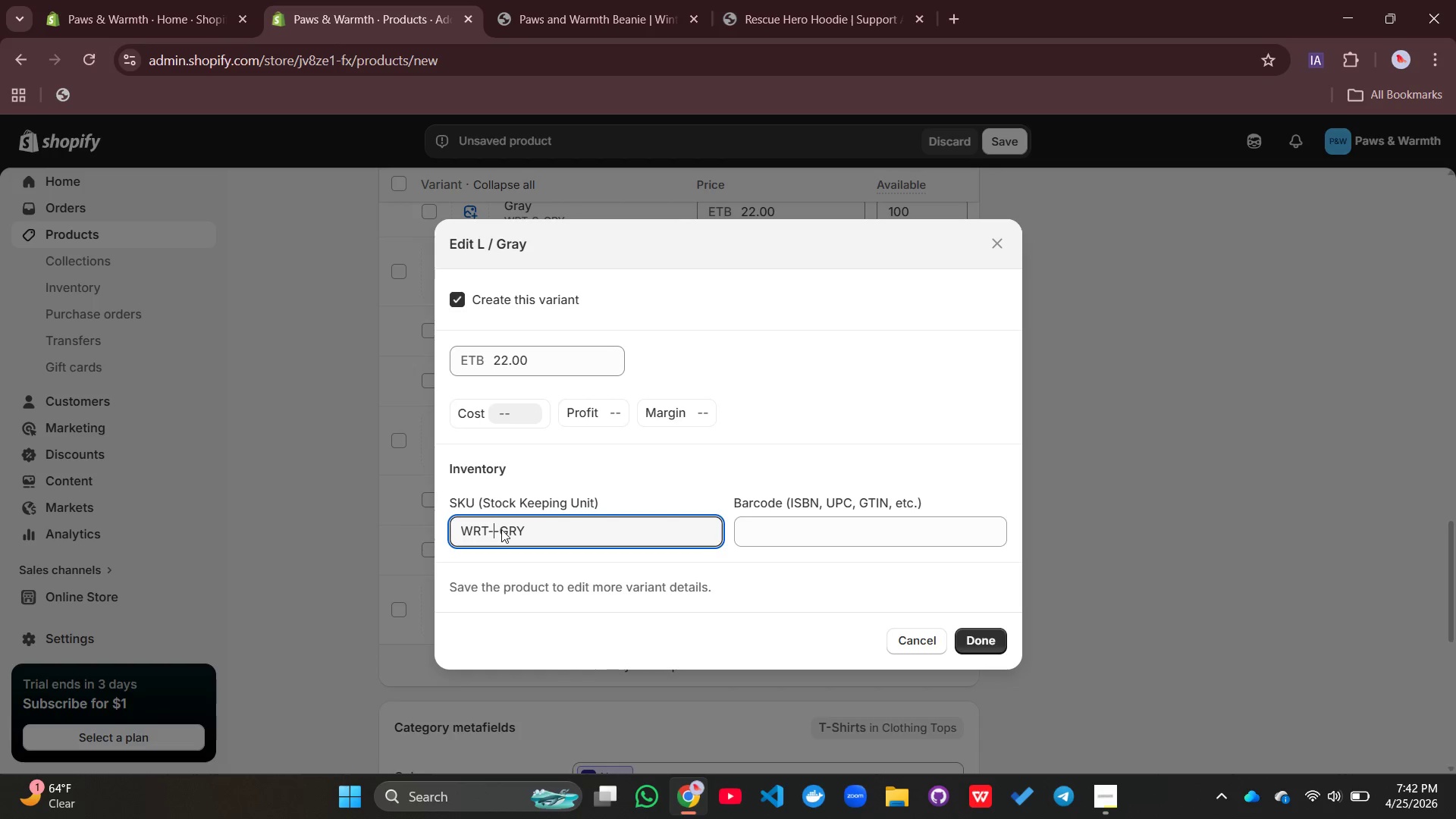 
key(M)
 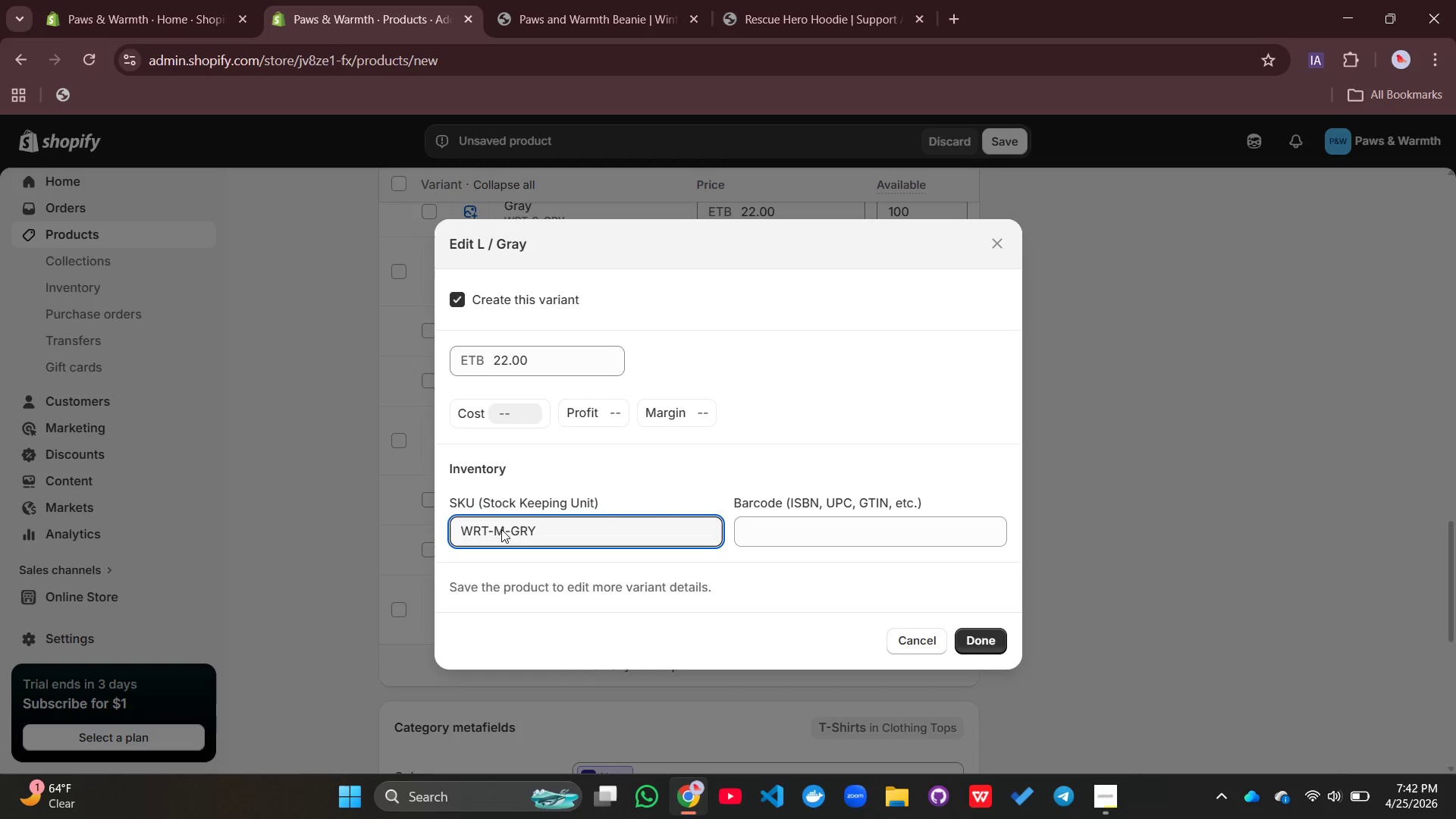 
key(Backspace)
 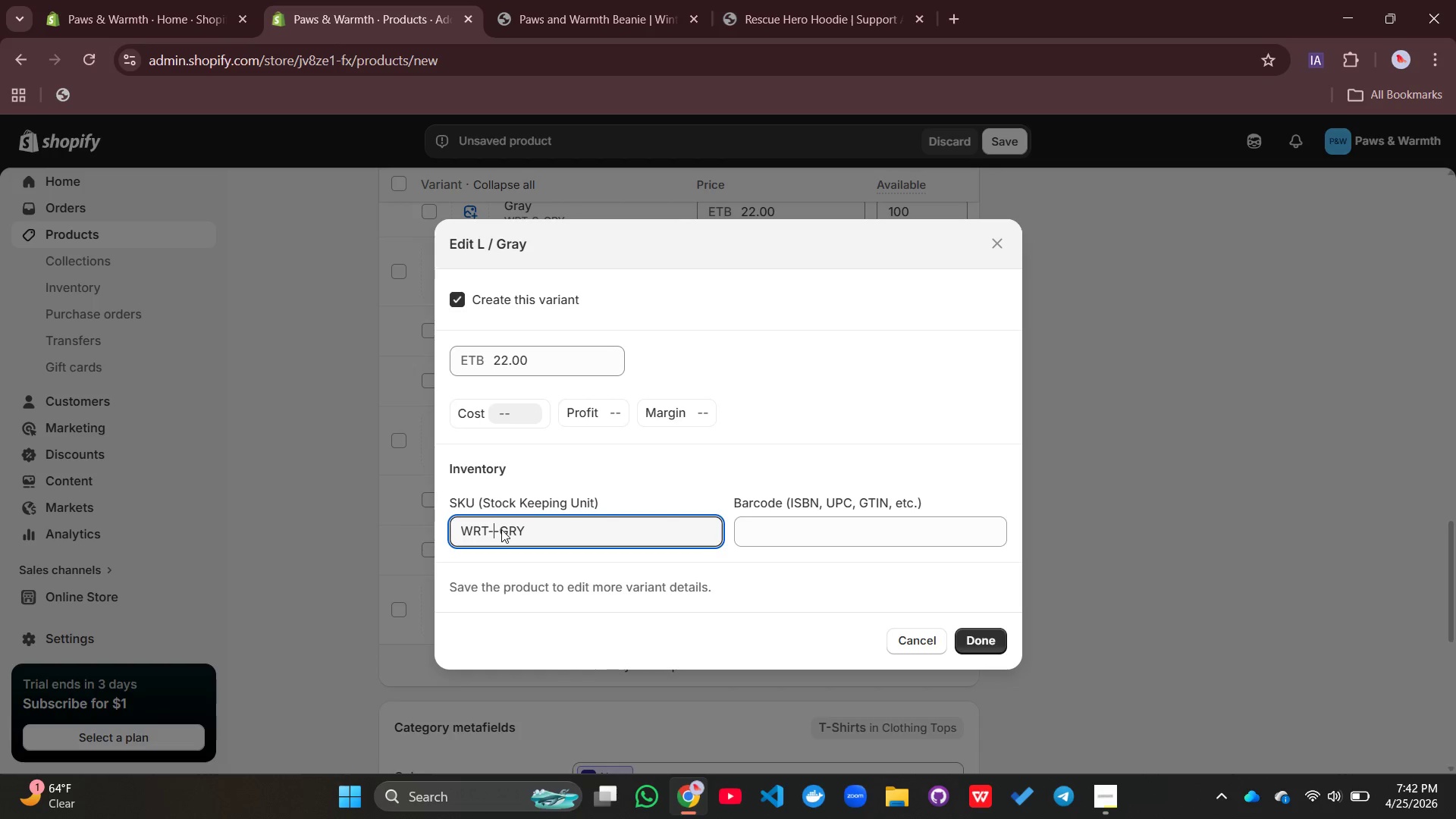 
key(L)
 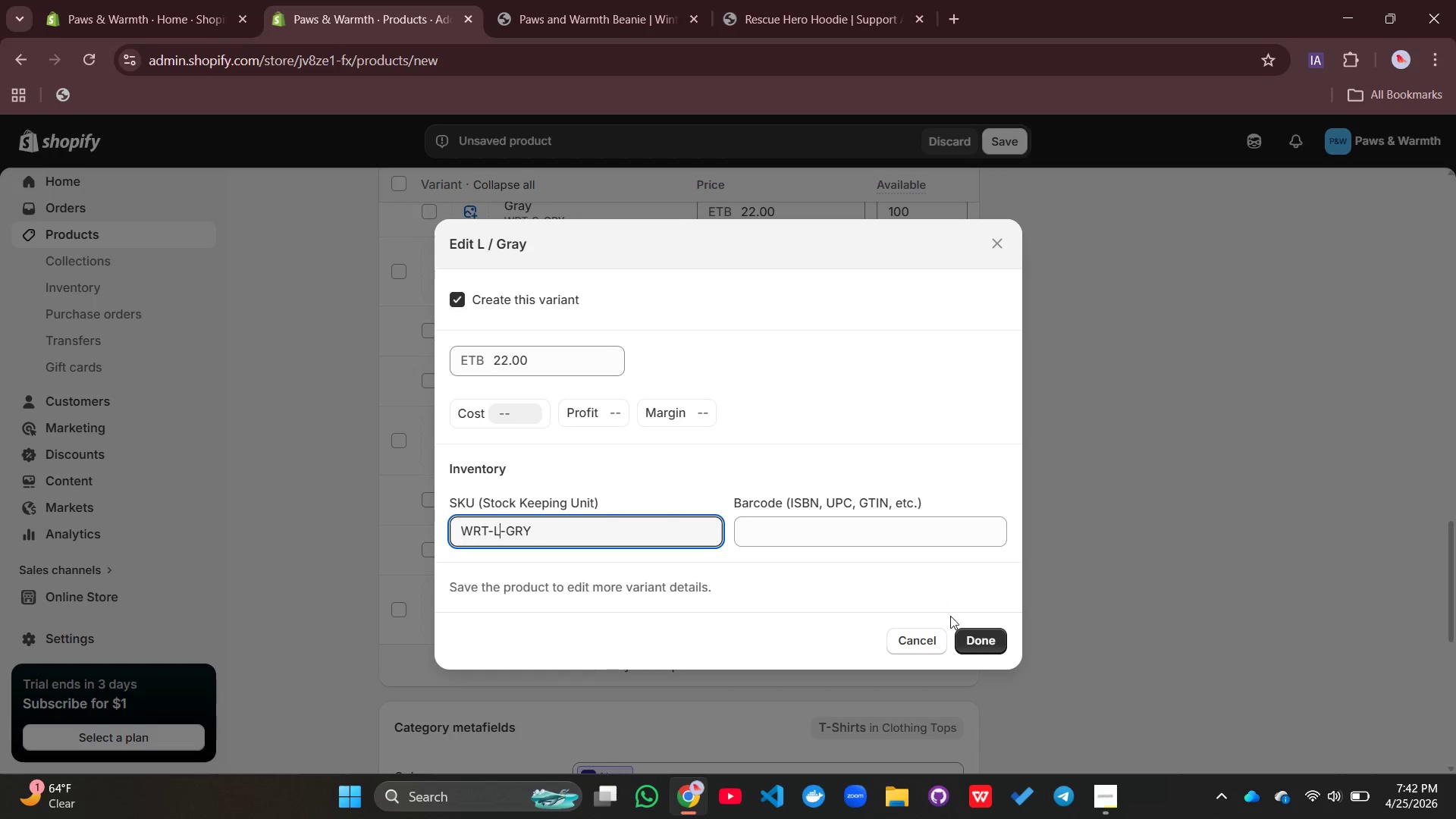 
left_click([967, 633])
 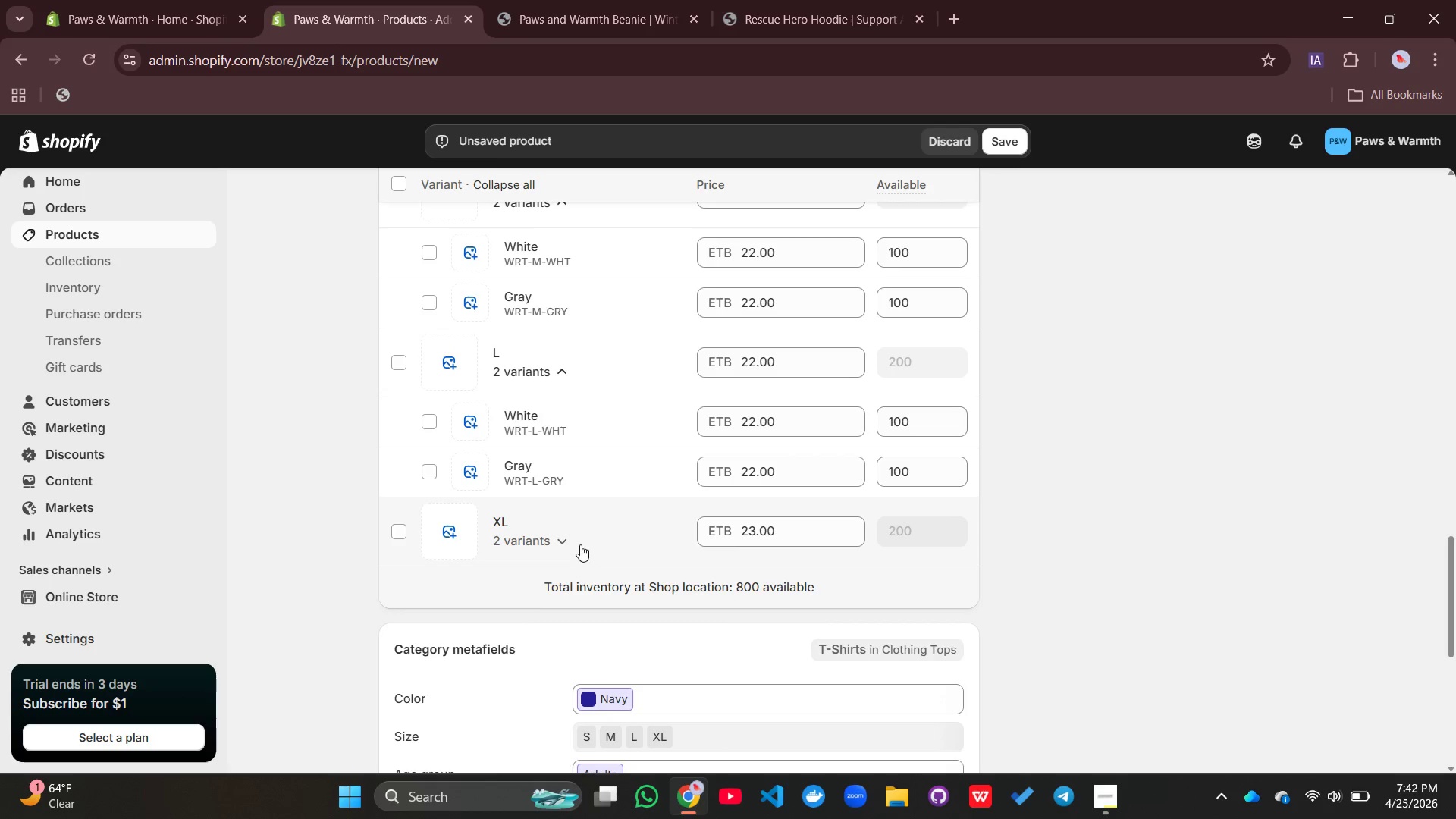 
left_click([555, 544])
 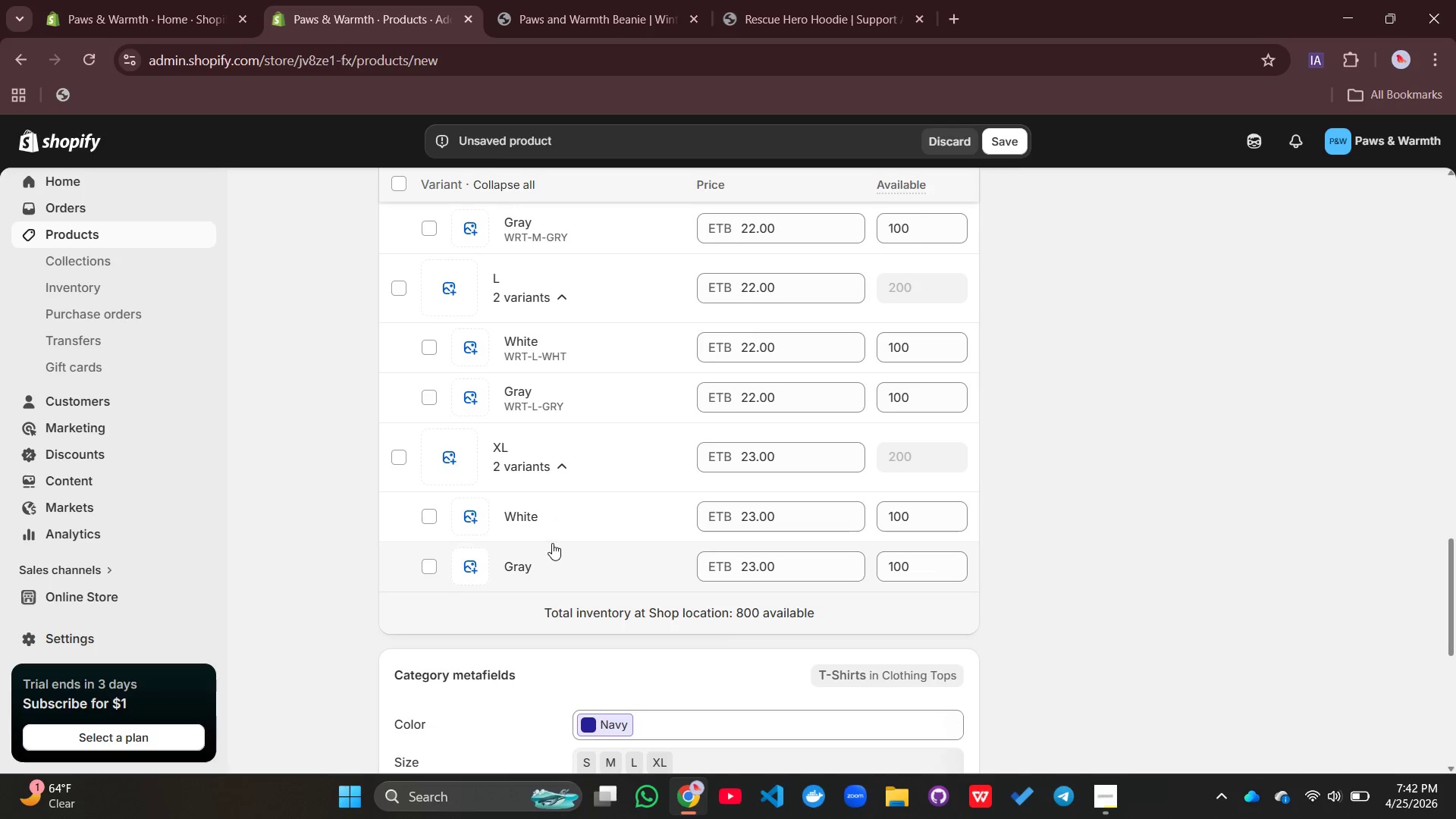 
left_click([532, 516])
 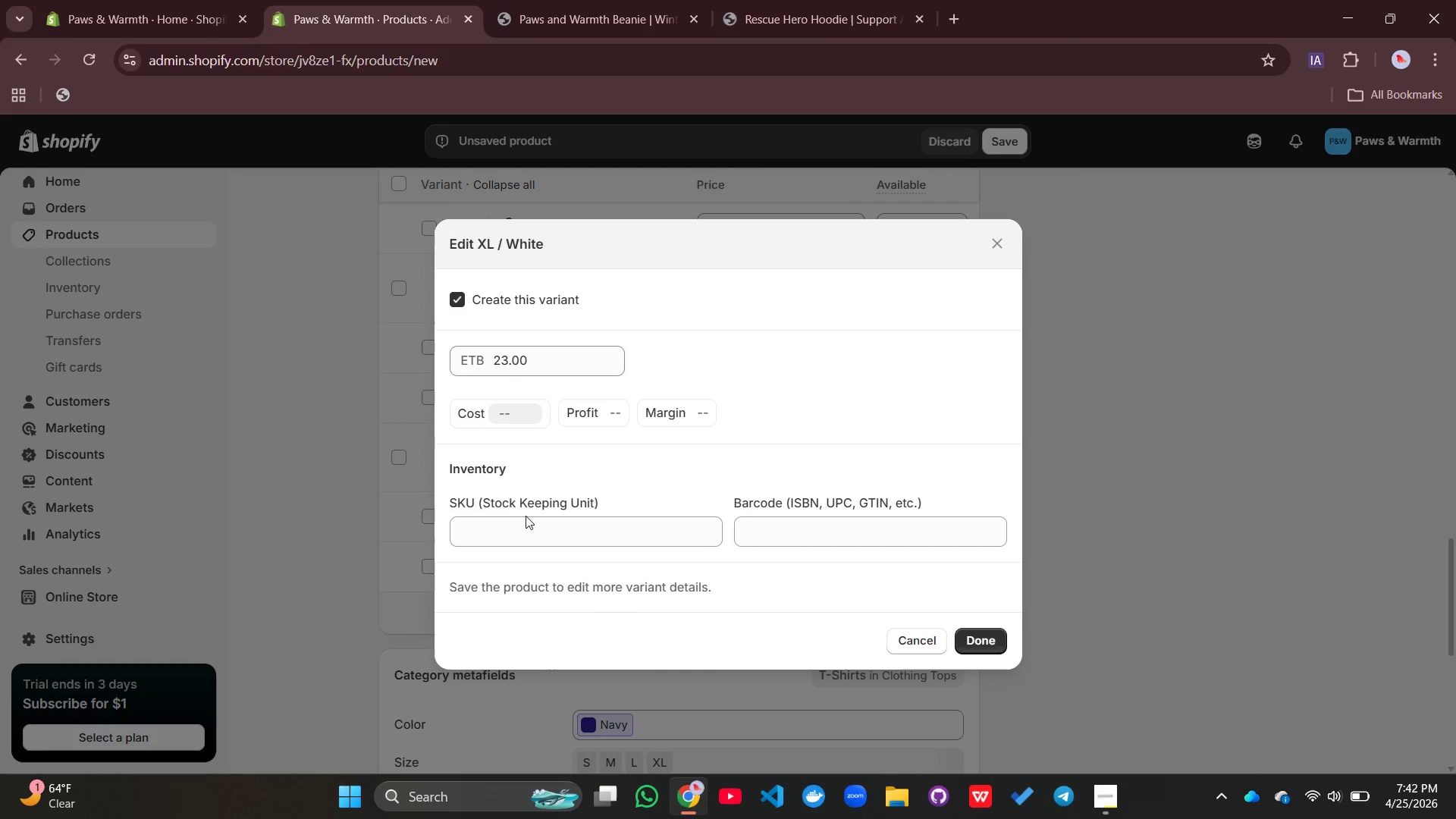 
left_click([513, 526])
 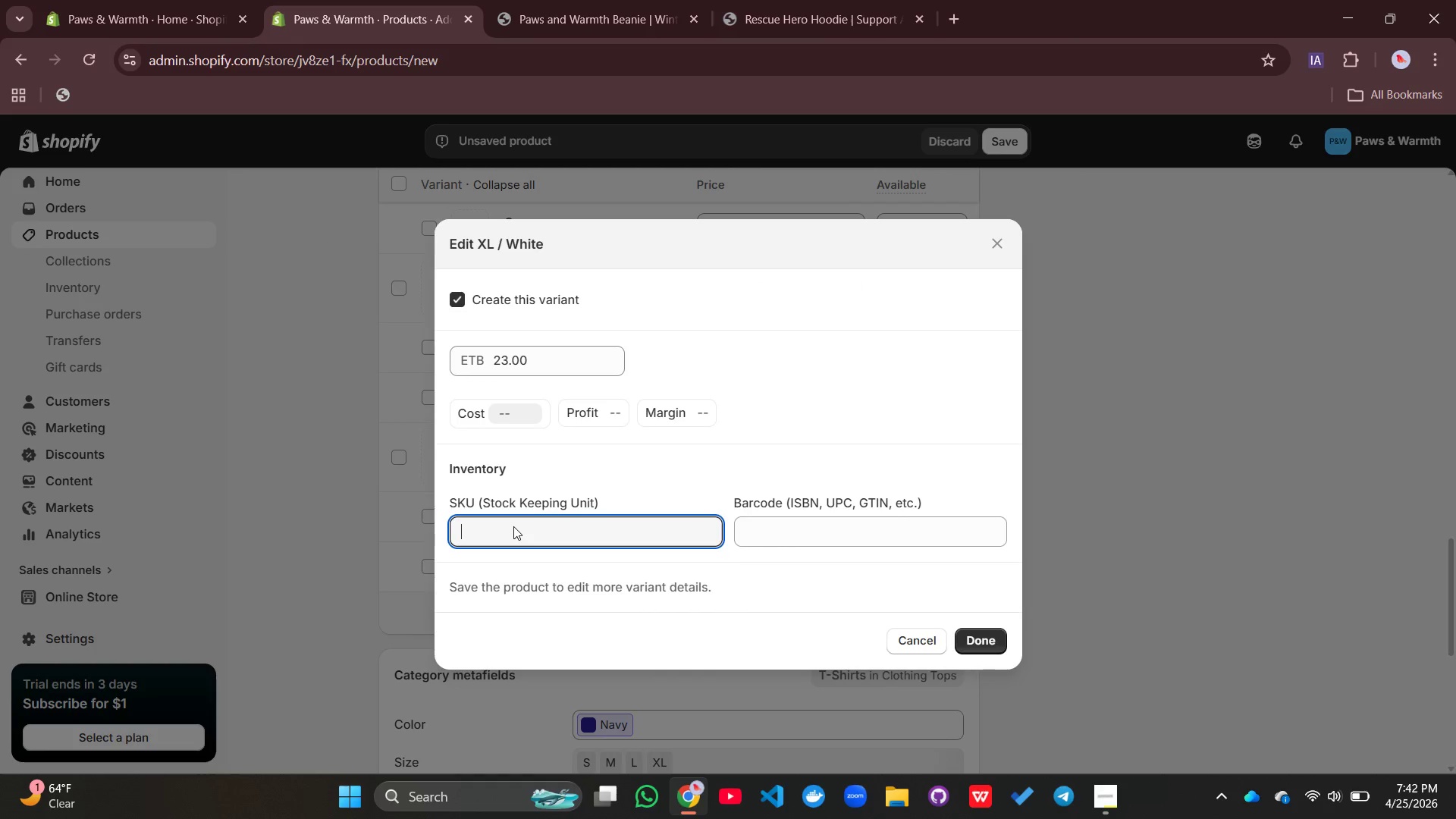 
key(Control+V)
 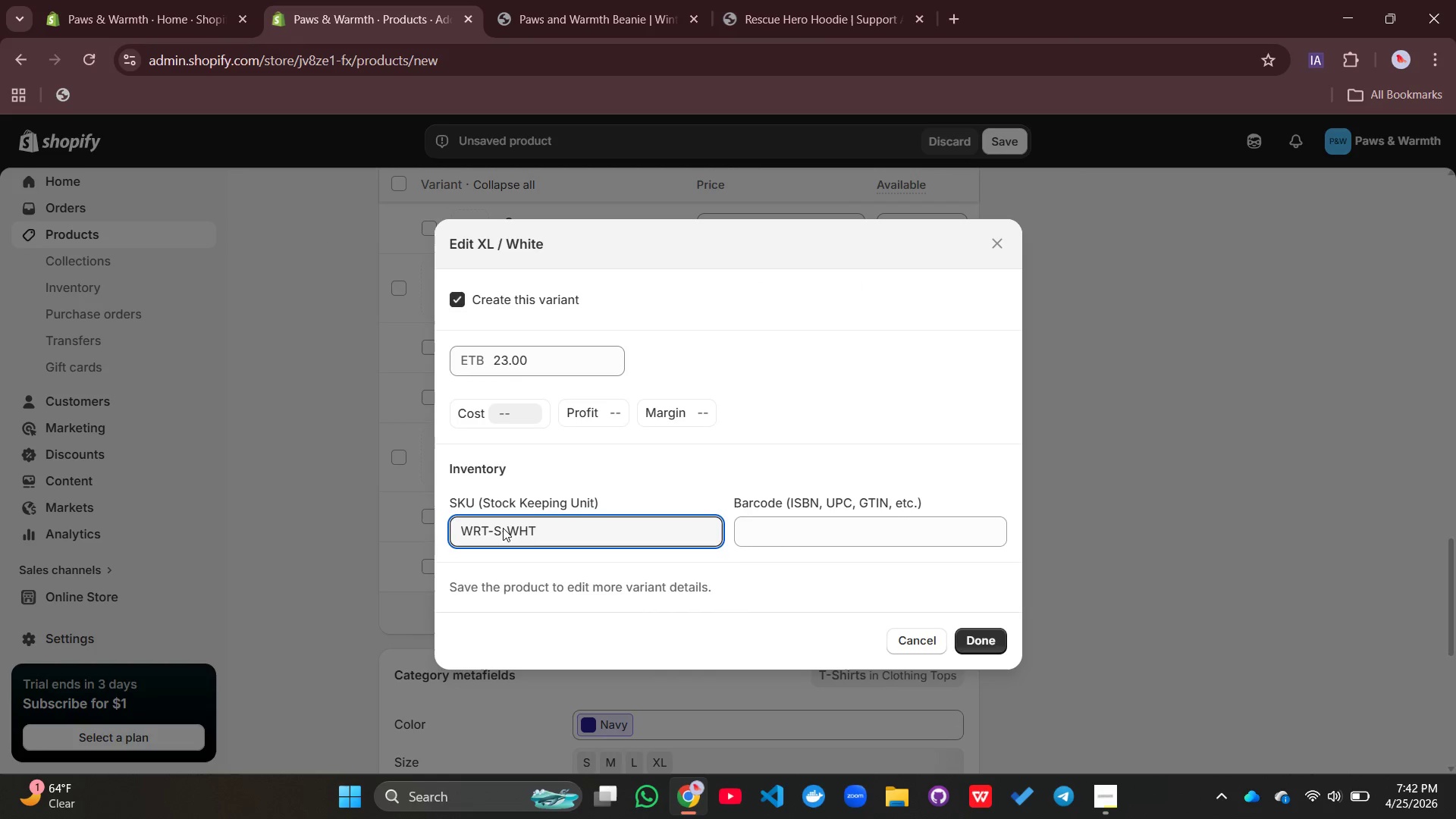 
left_click([503, 529])
 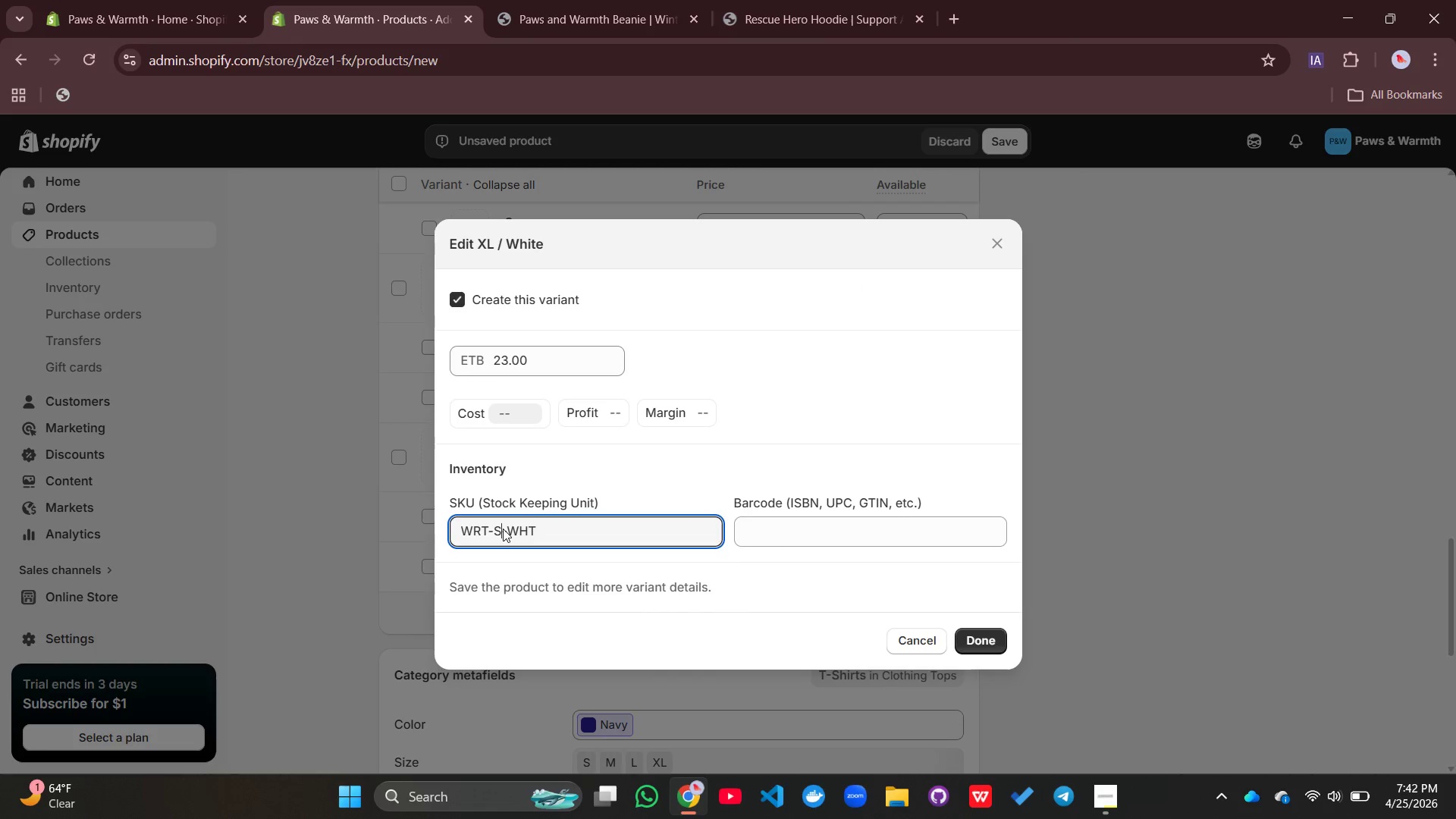 
key(Backspace)
type(XL)
 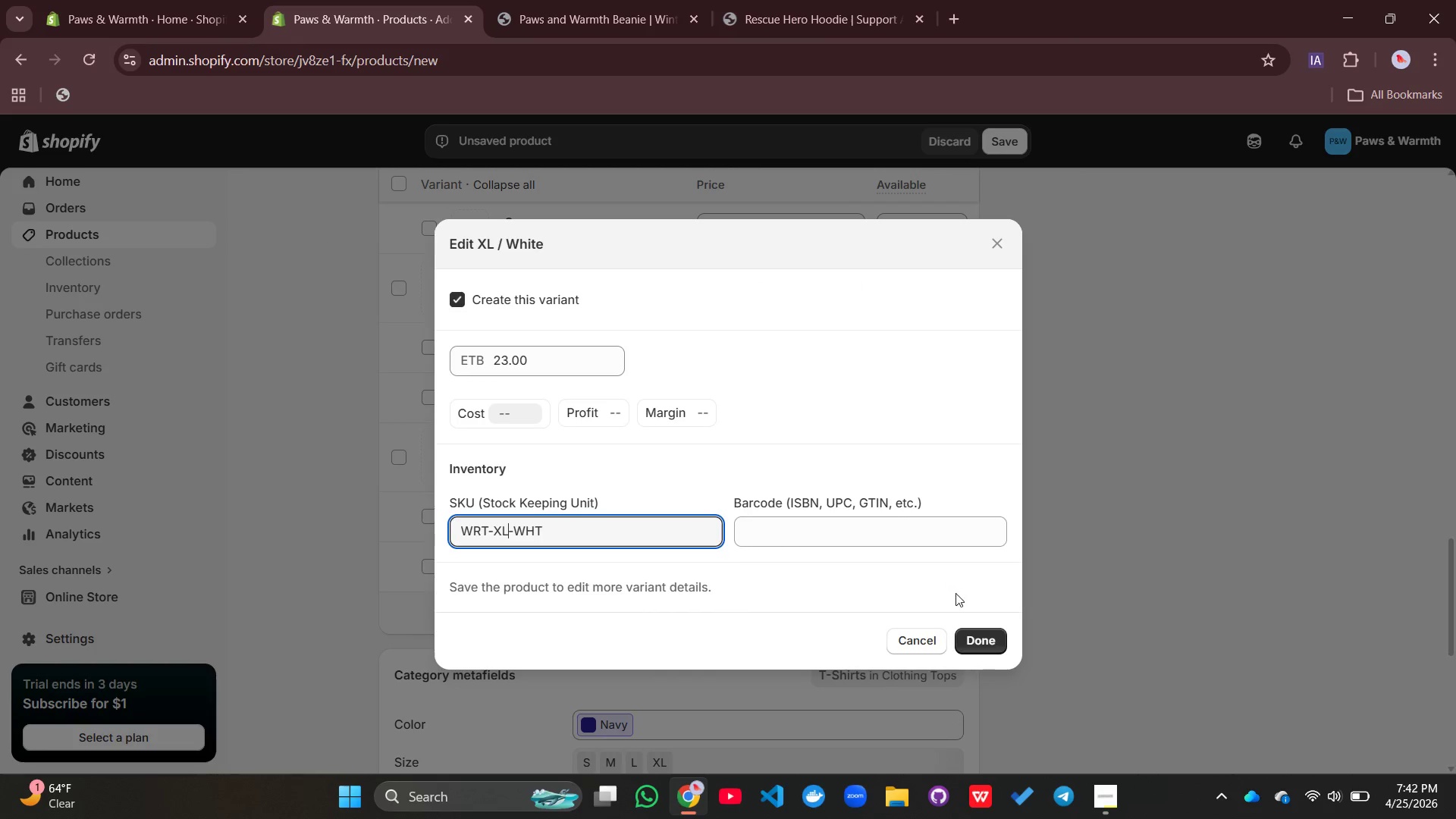 
left_click([975, 631])
 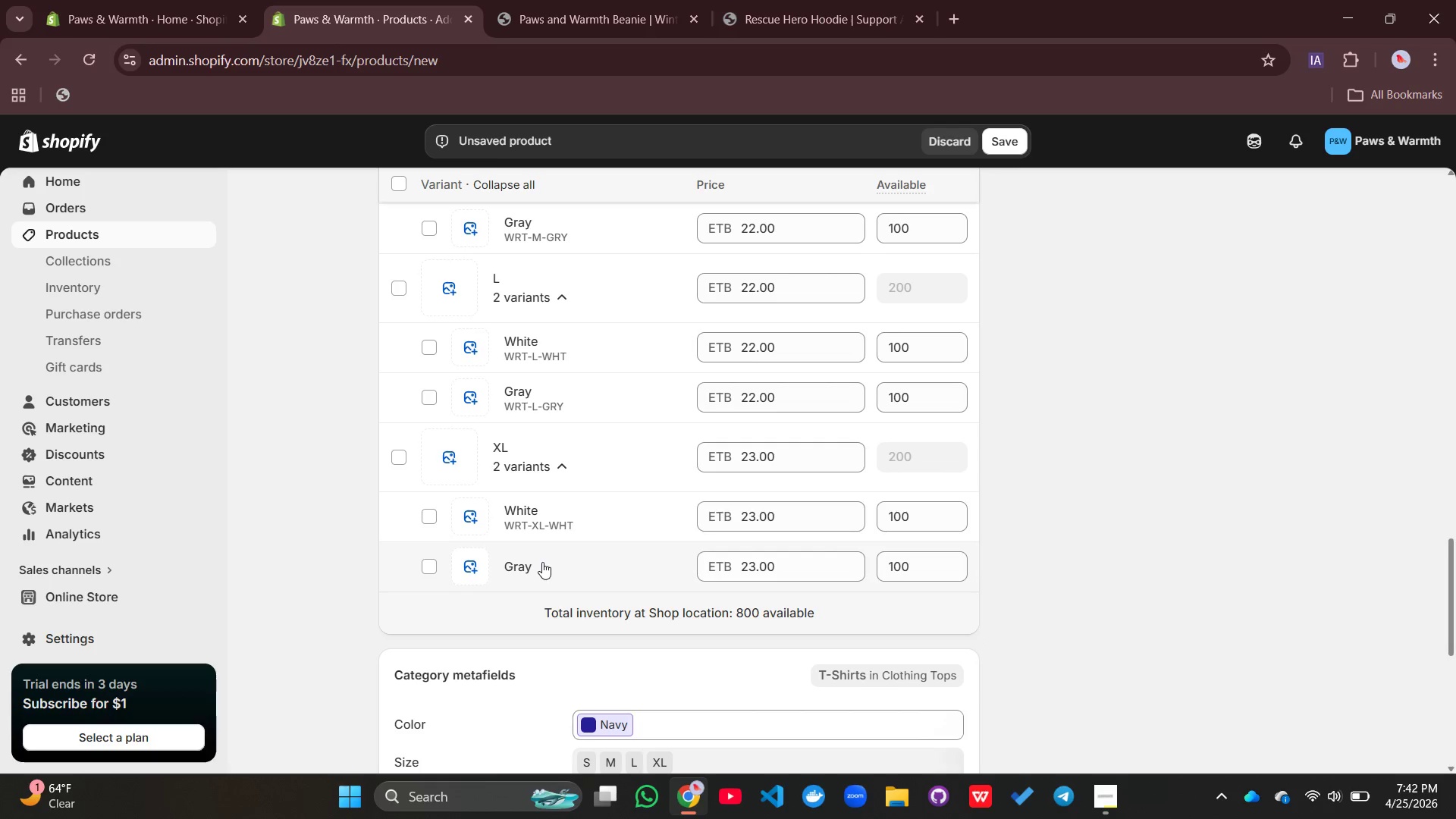 
left_click([542, 562])
 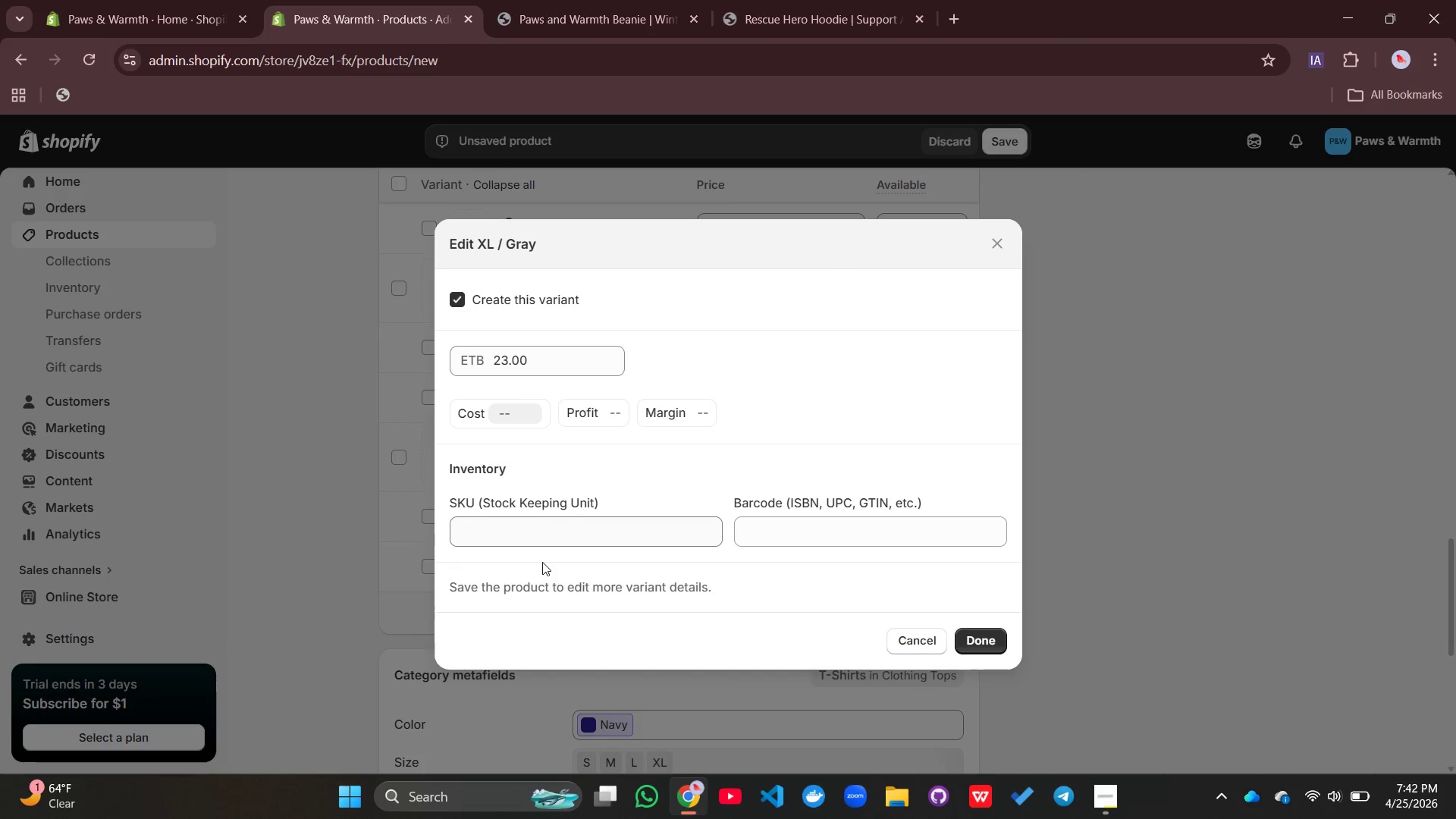 
left_click([523, 533])
 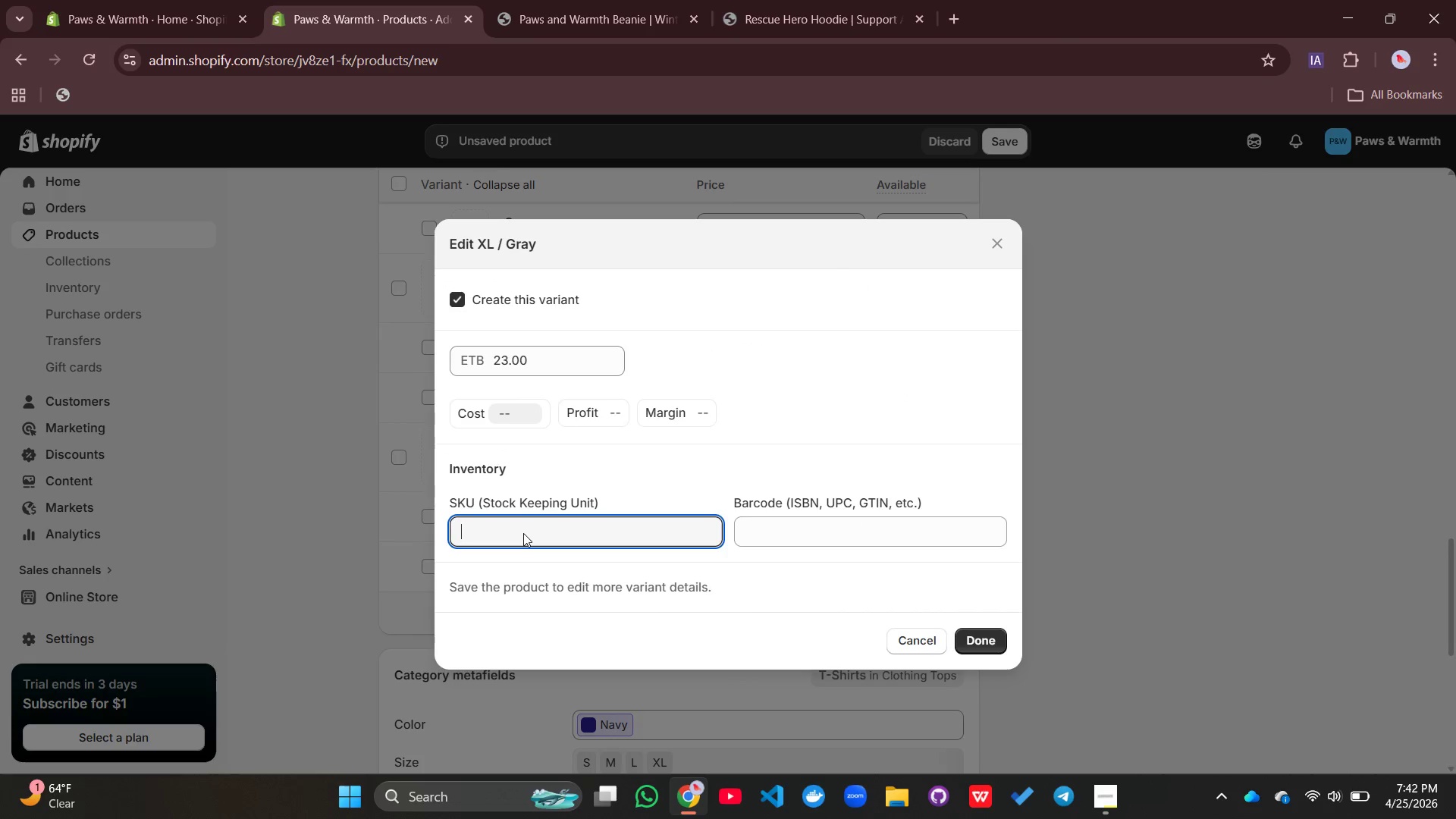 
key(Control+V)
 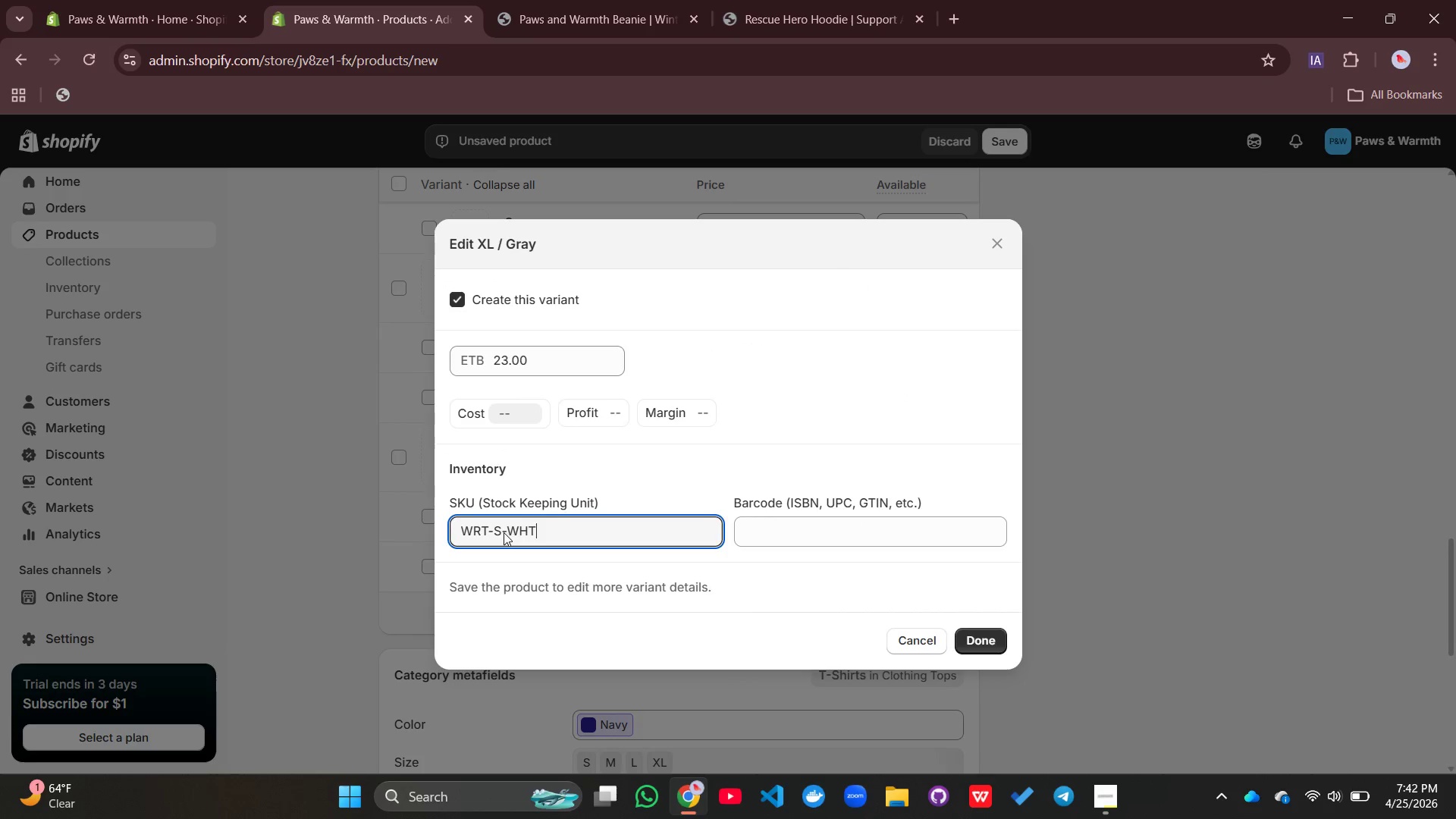 
left_click([503, 532])
 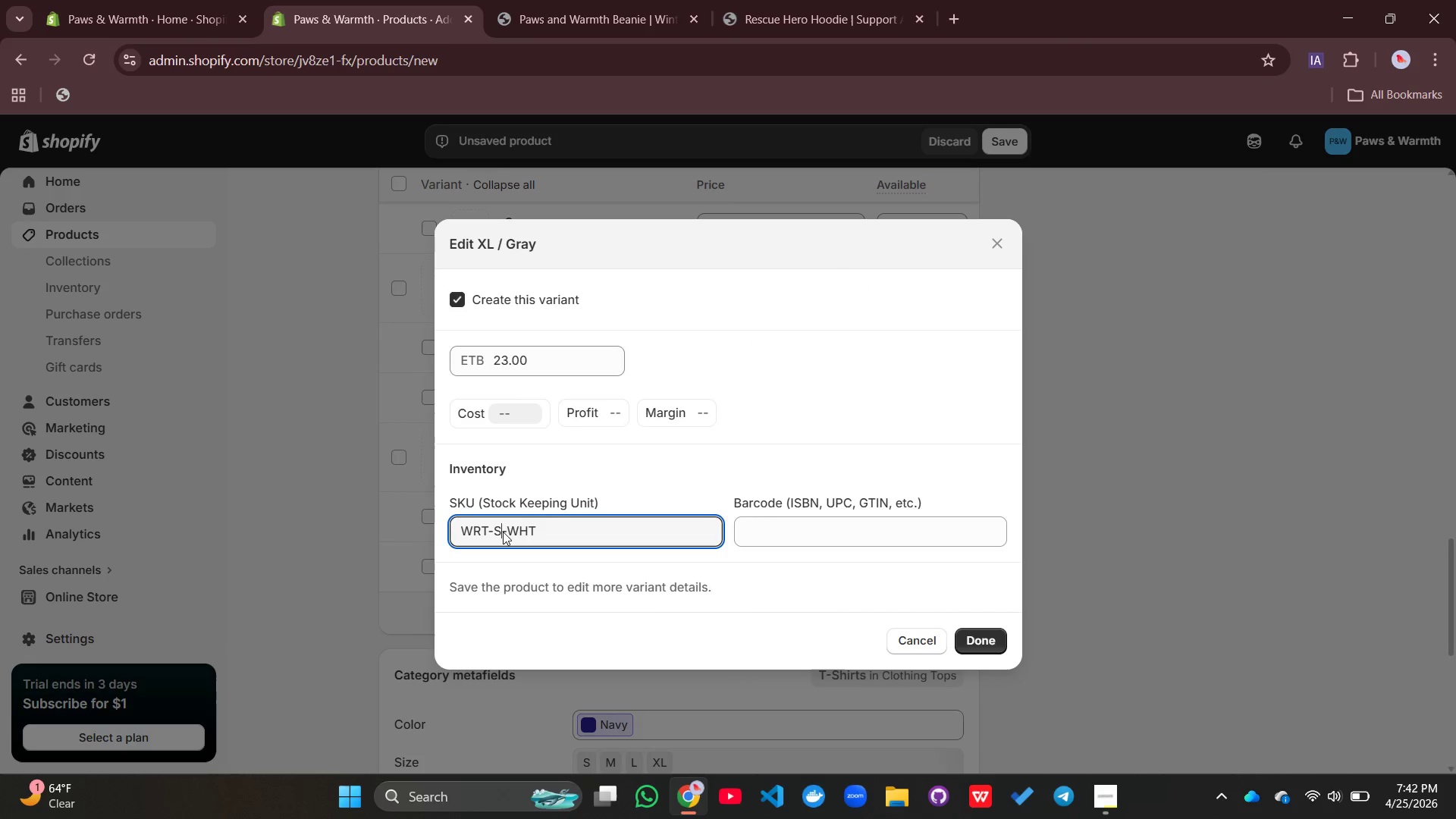 
key(Backspace)
type(XL)
 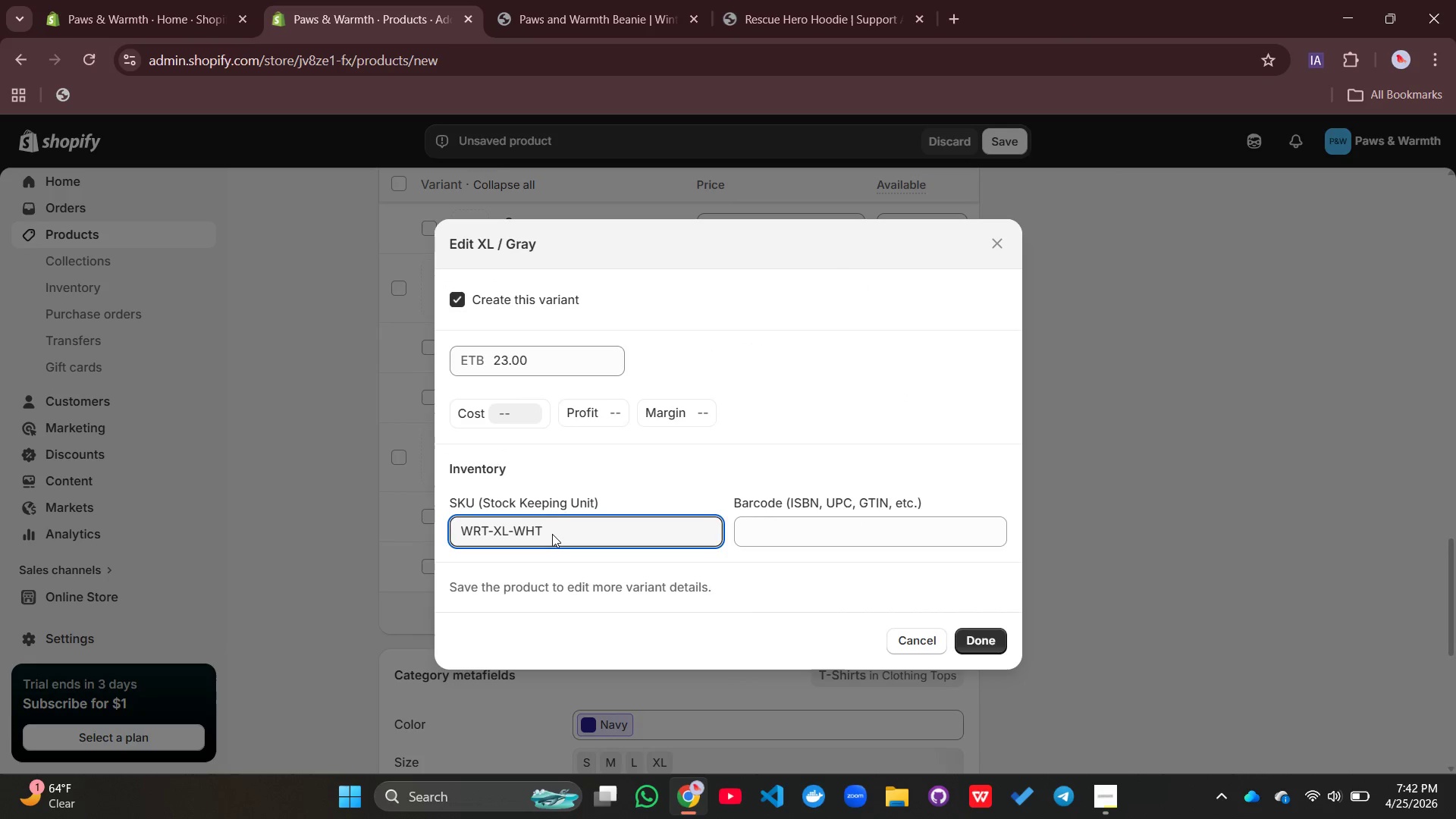 
left_click([552, 534])
 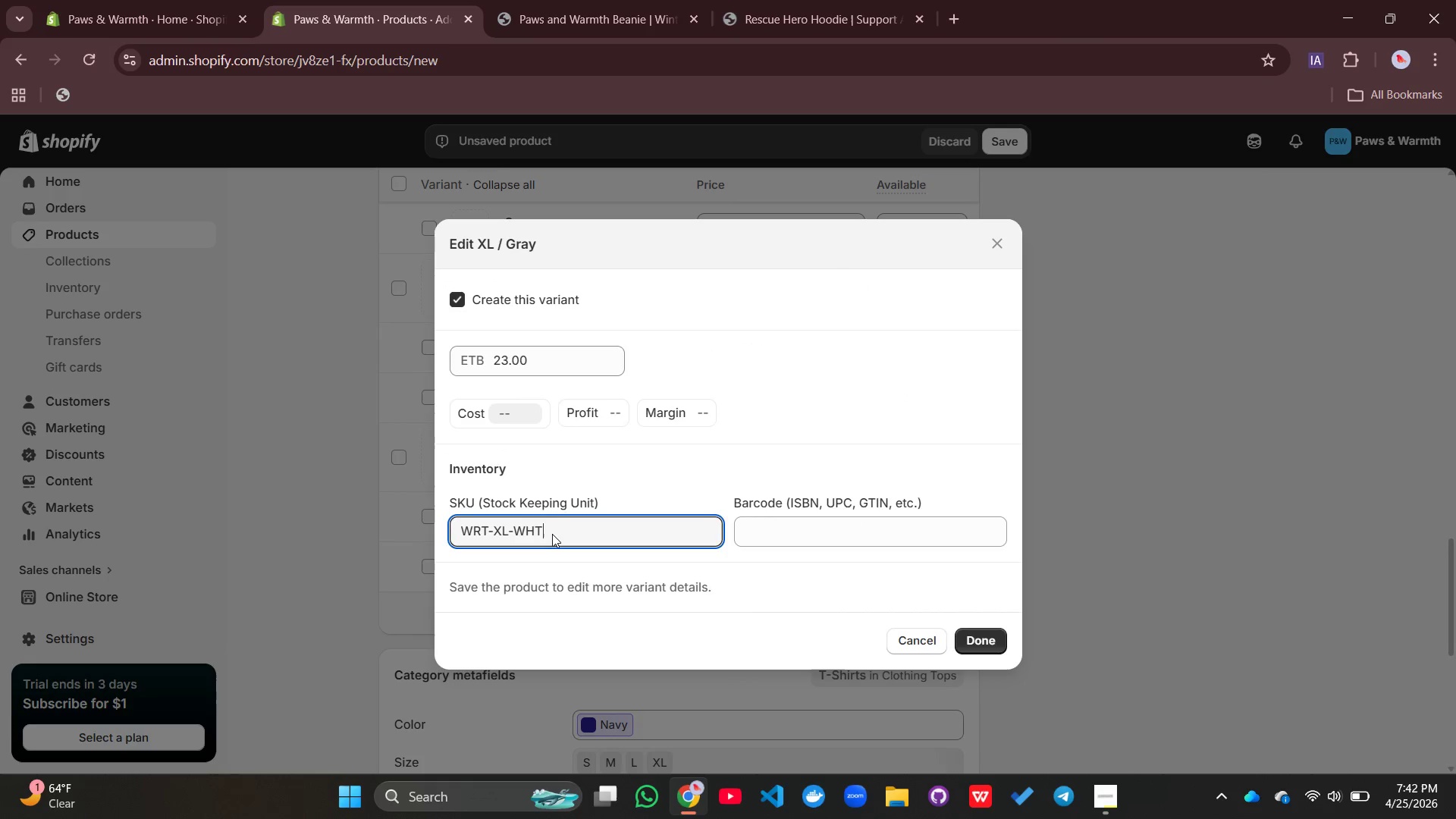 
key(Backspace)
key(Backspace)
key(Backspace)
type(GRY)
 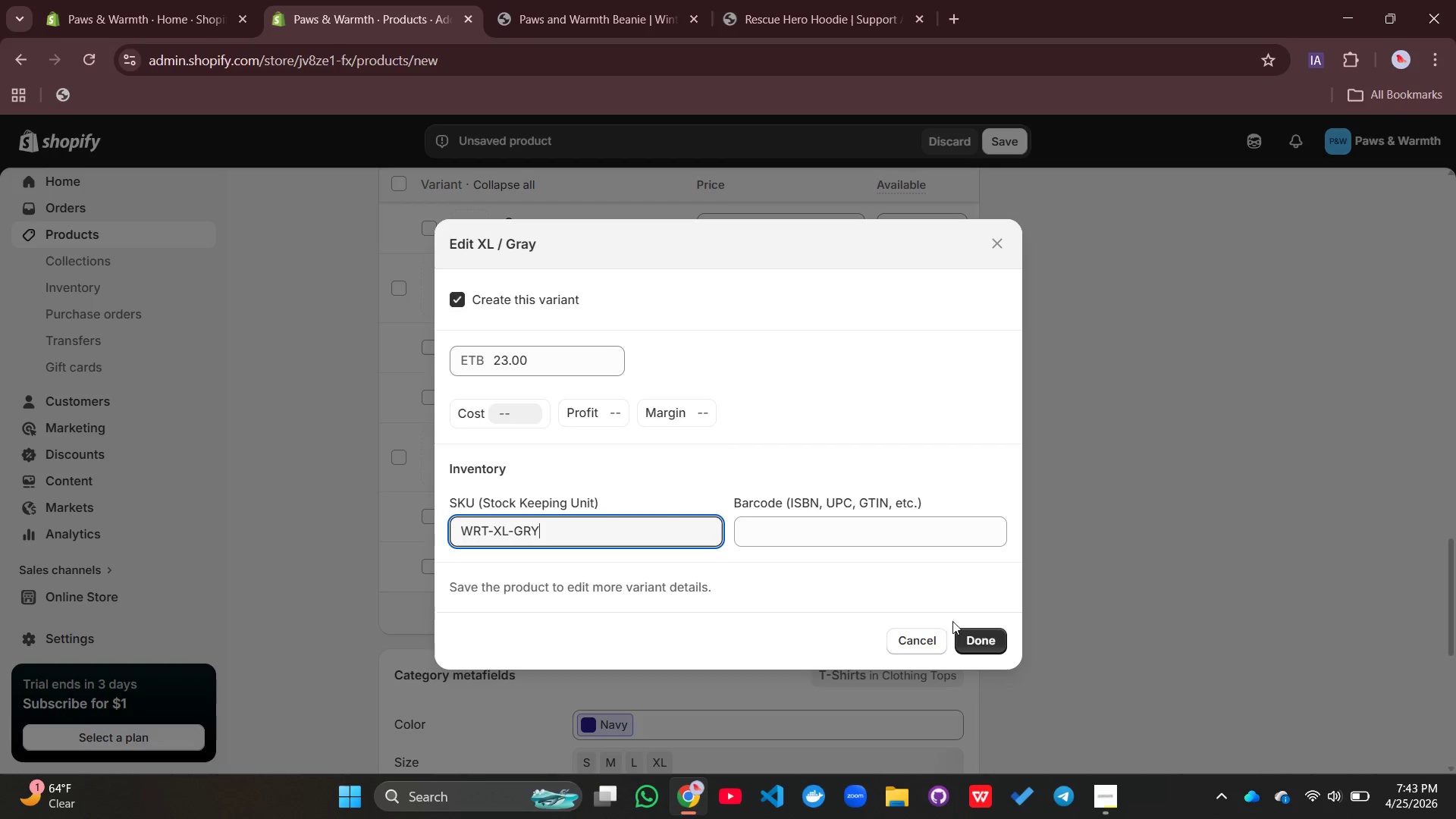 
left_click([971, 634])
 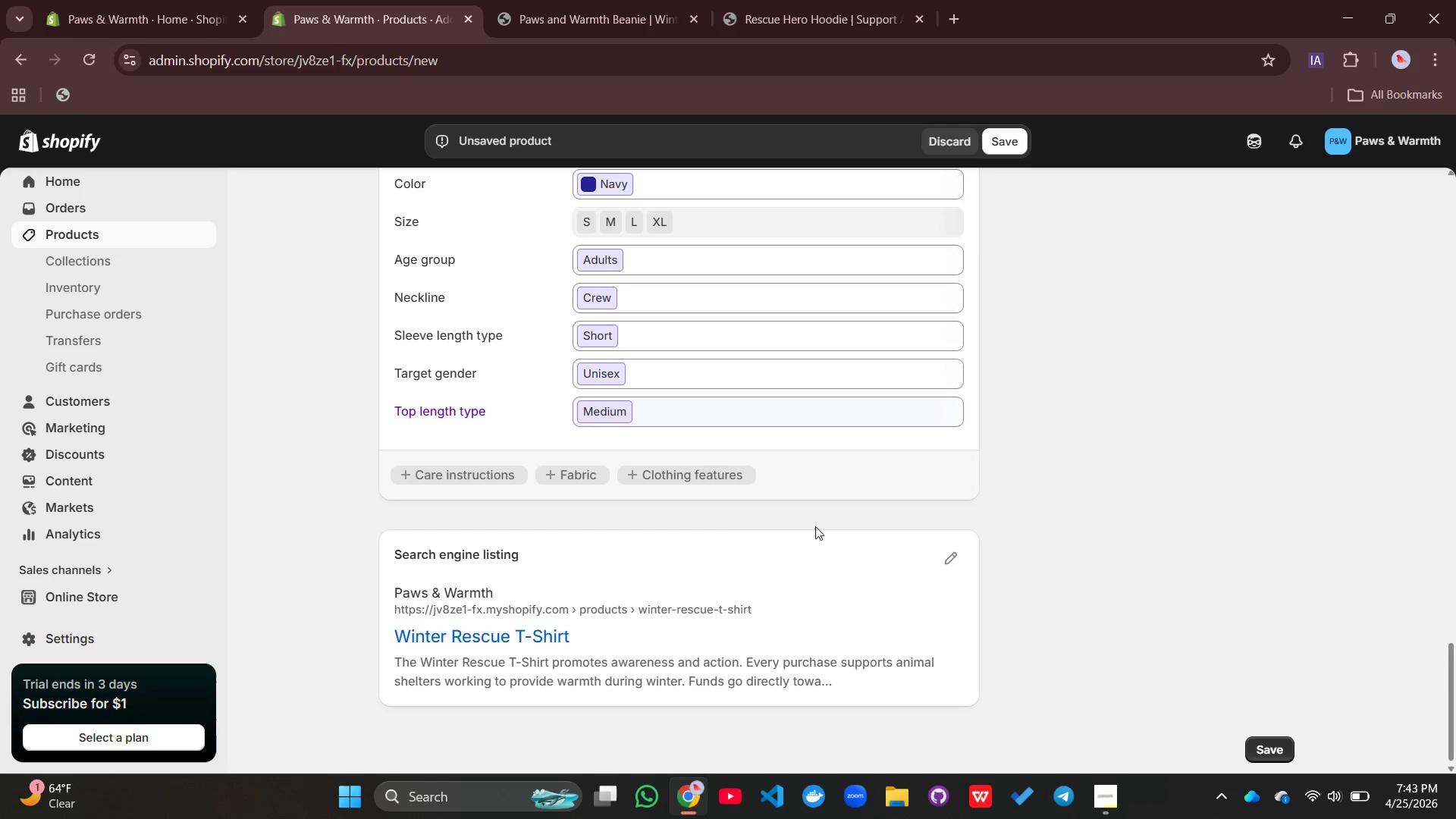 
wait(6.33)
 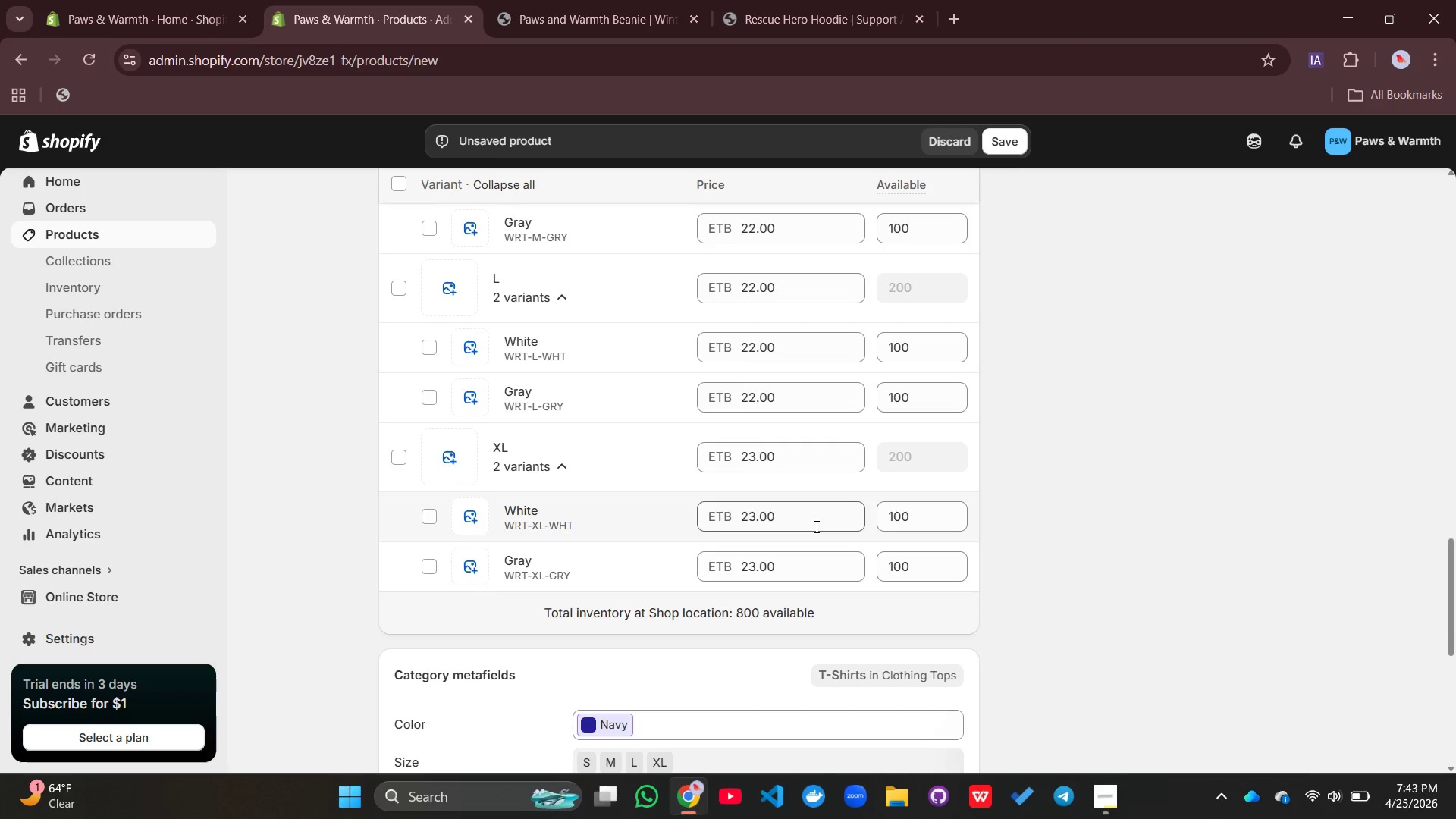 
left_click([949, 566])
 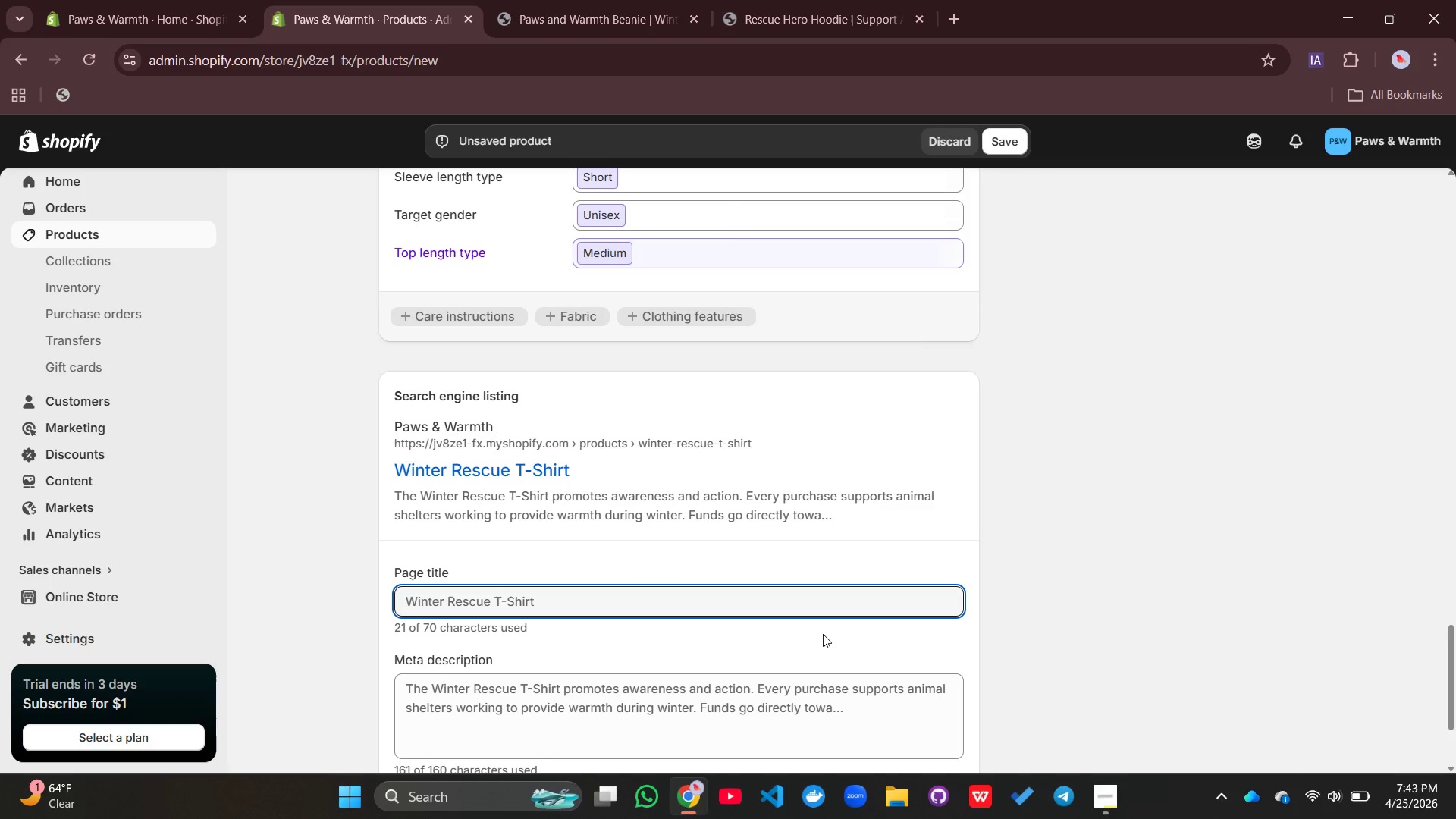 
left_click([633, 607])
 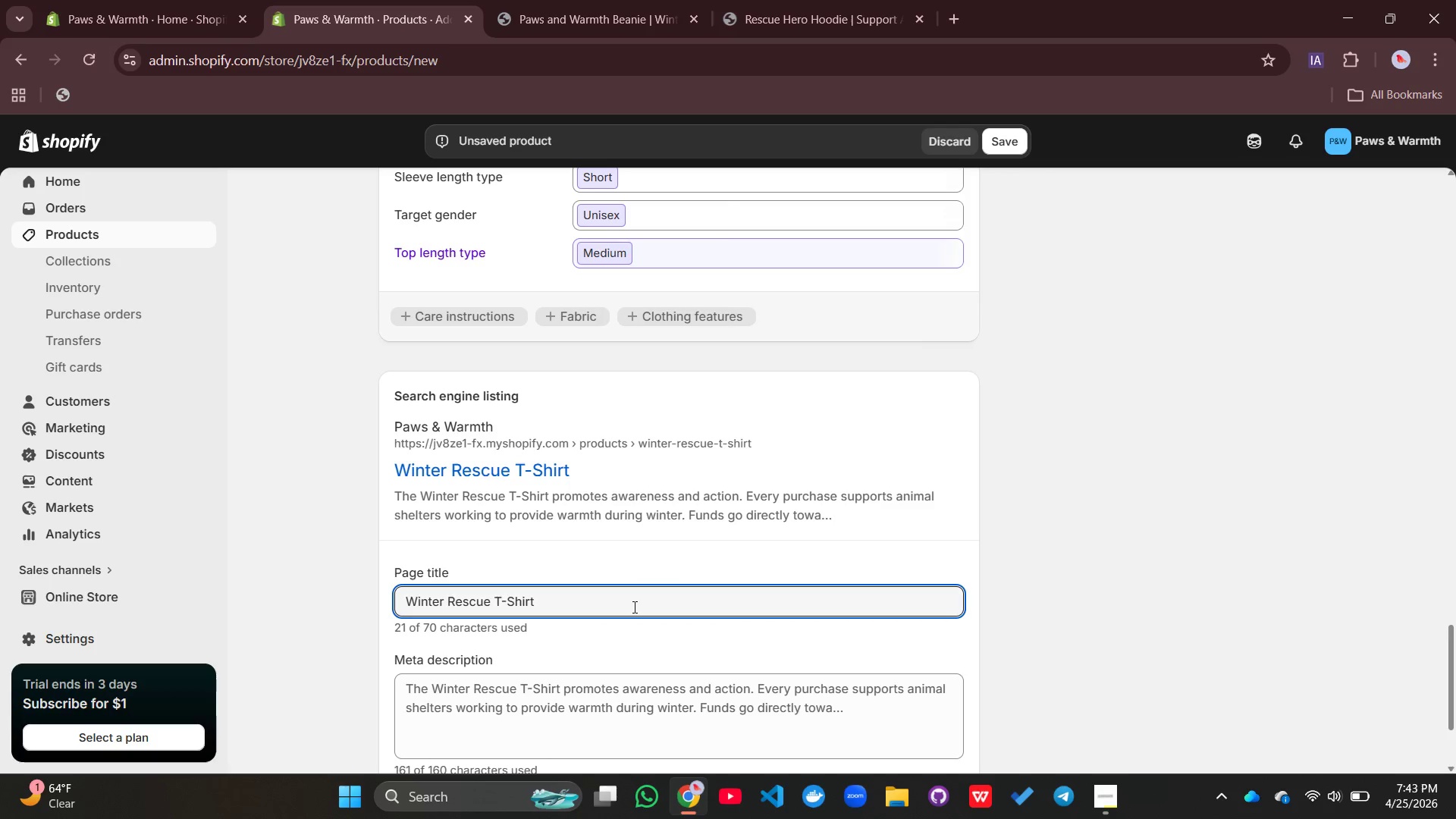 
key(Space)
 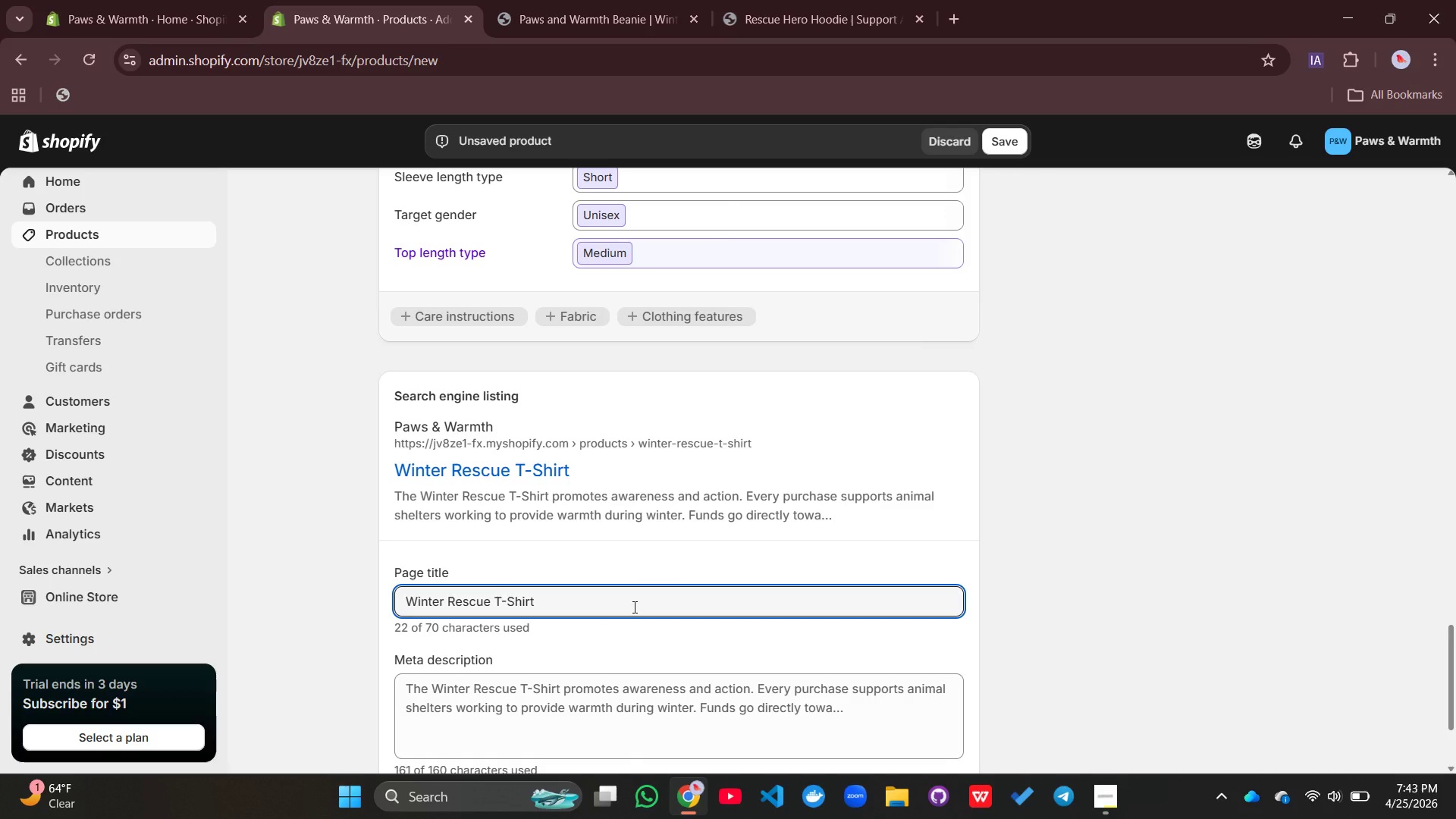 
key(Shift+Backslash)
 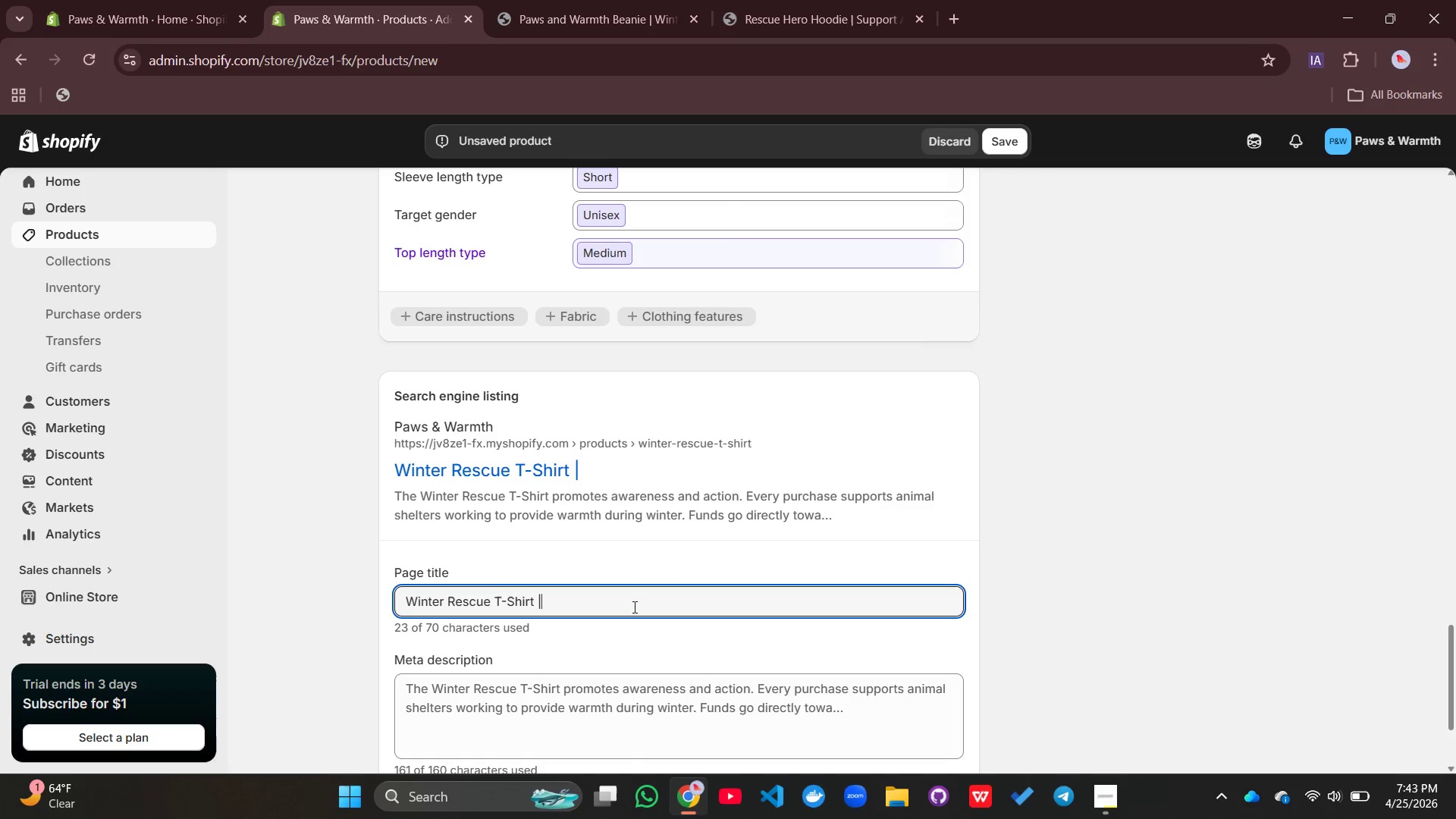 
key(Space)
 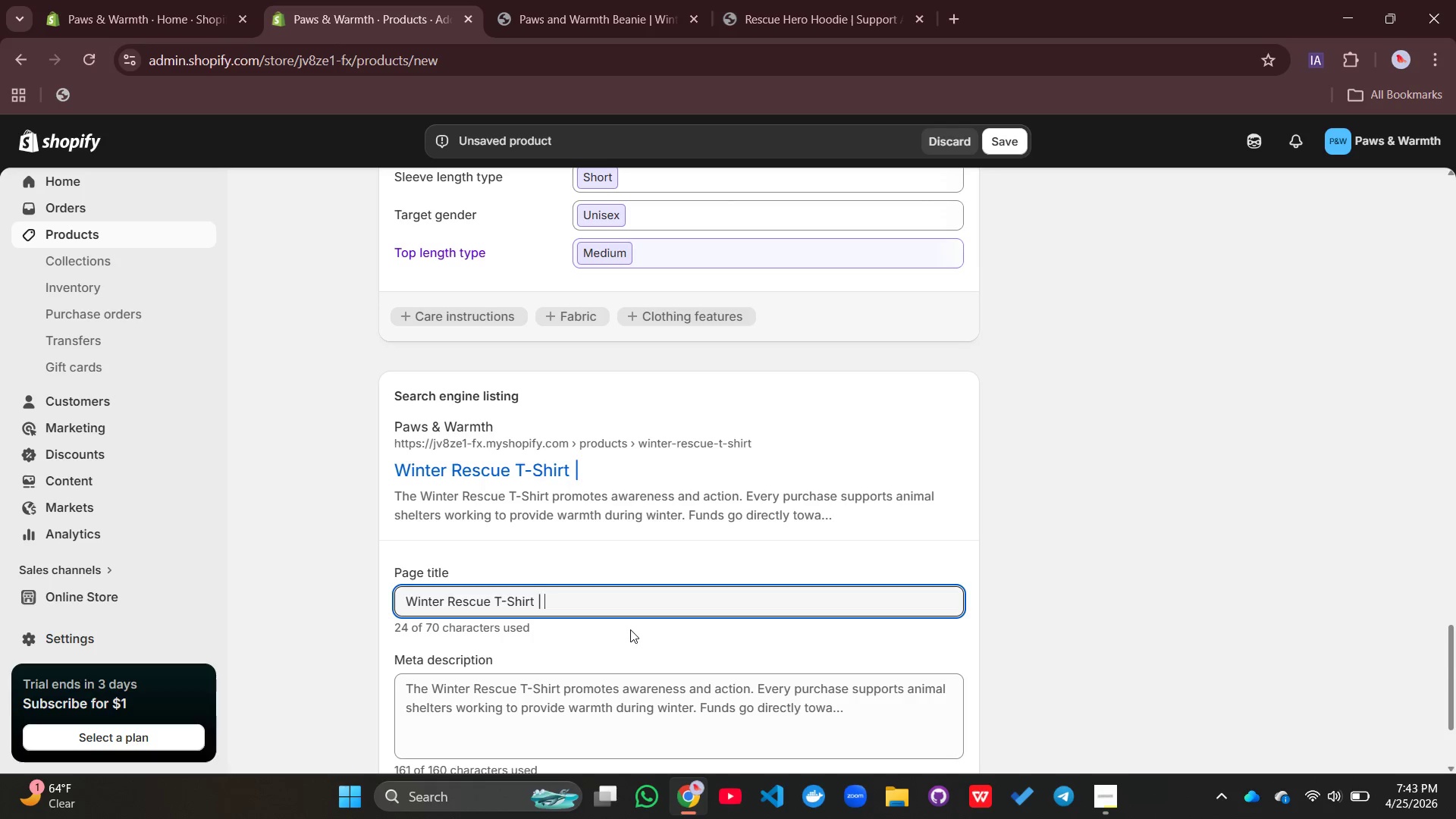 
wait(5.89)
 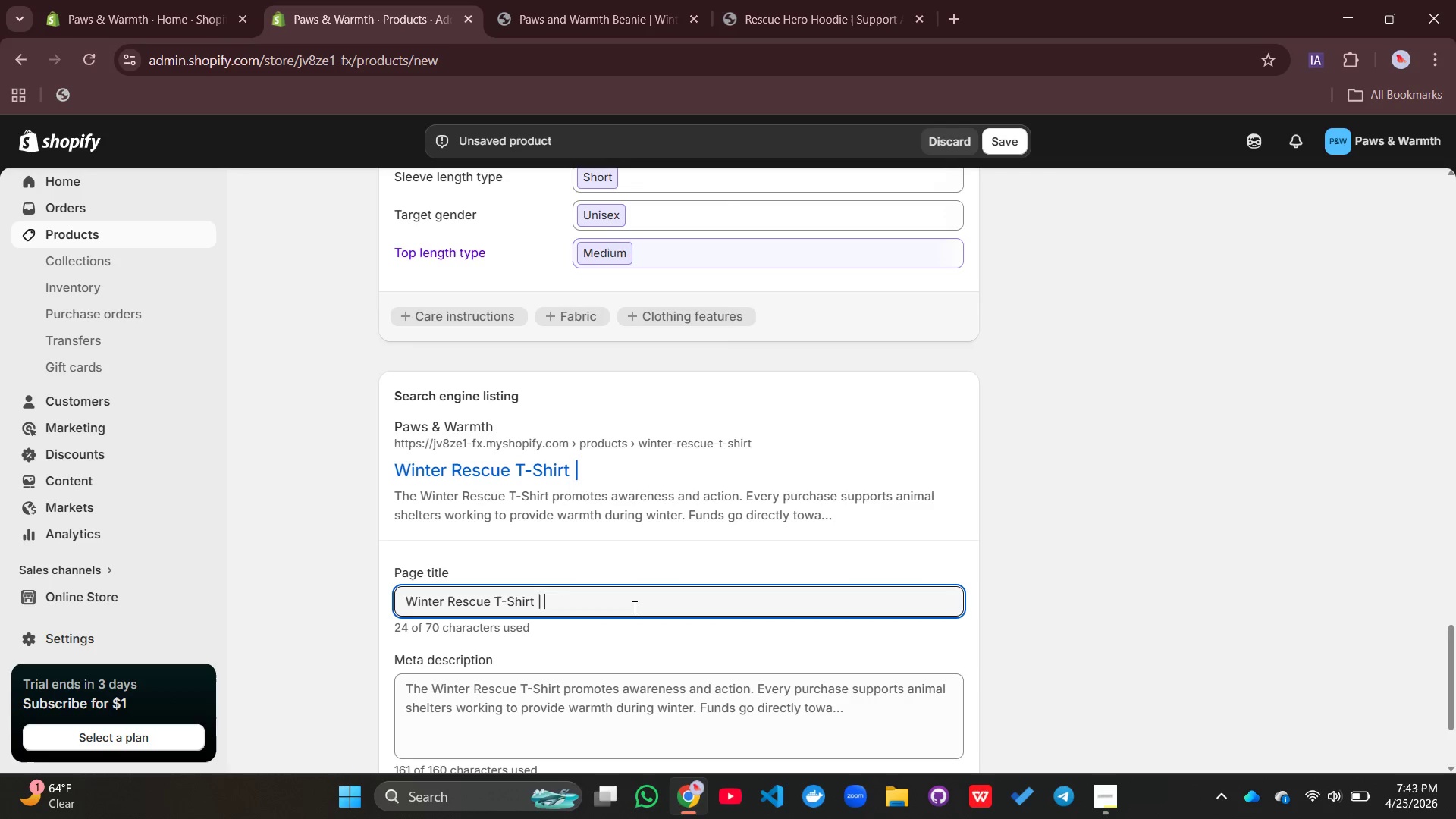 
type(Suo)
key(Backspace)
 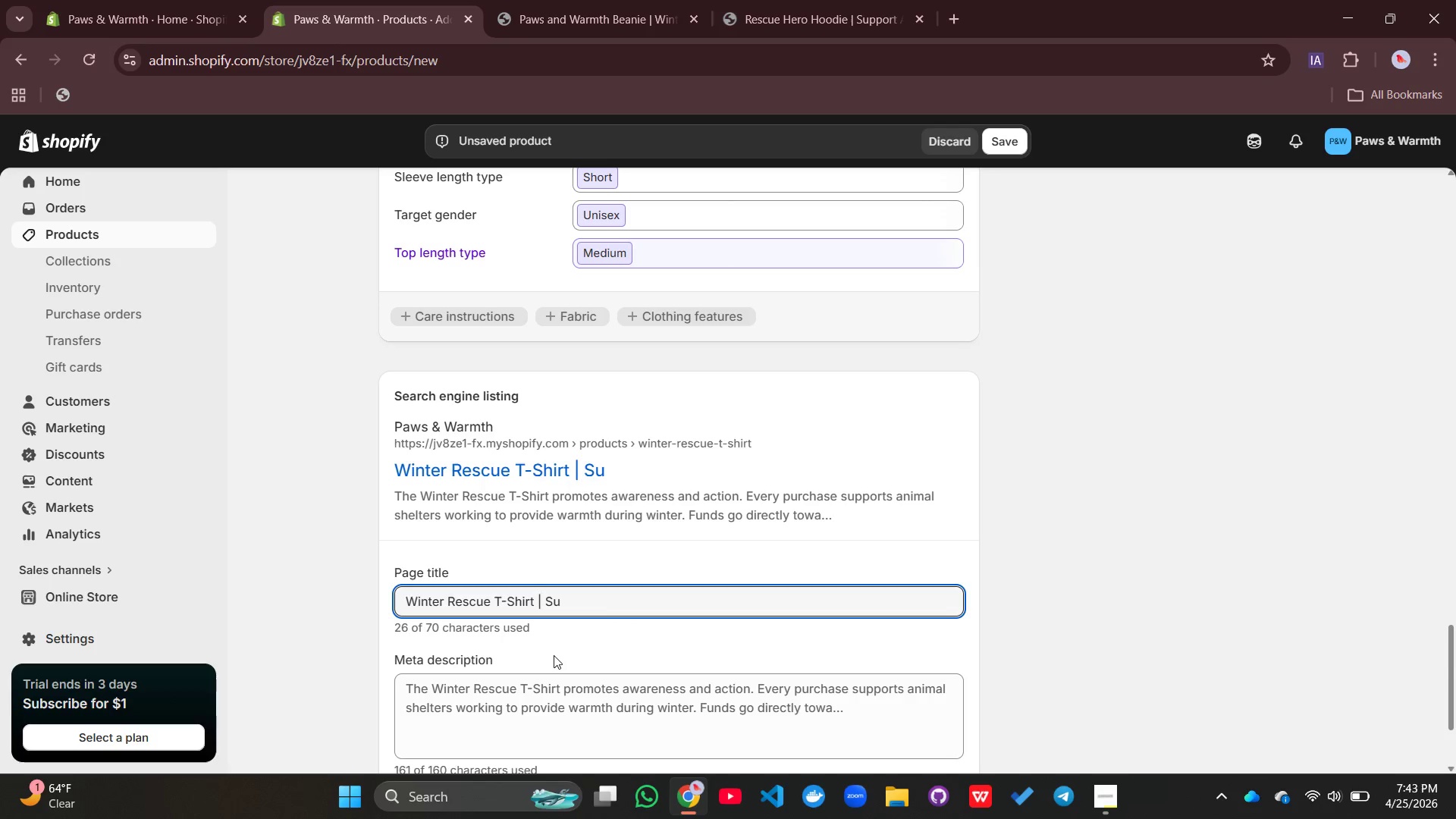 
type(ppoe=r)
key(Backspace)
key(Backspace)
key(Backspace)
type(rt Animal Shelters)
 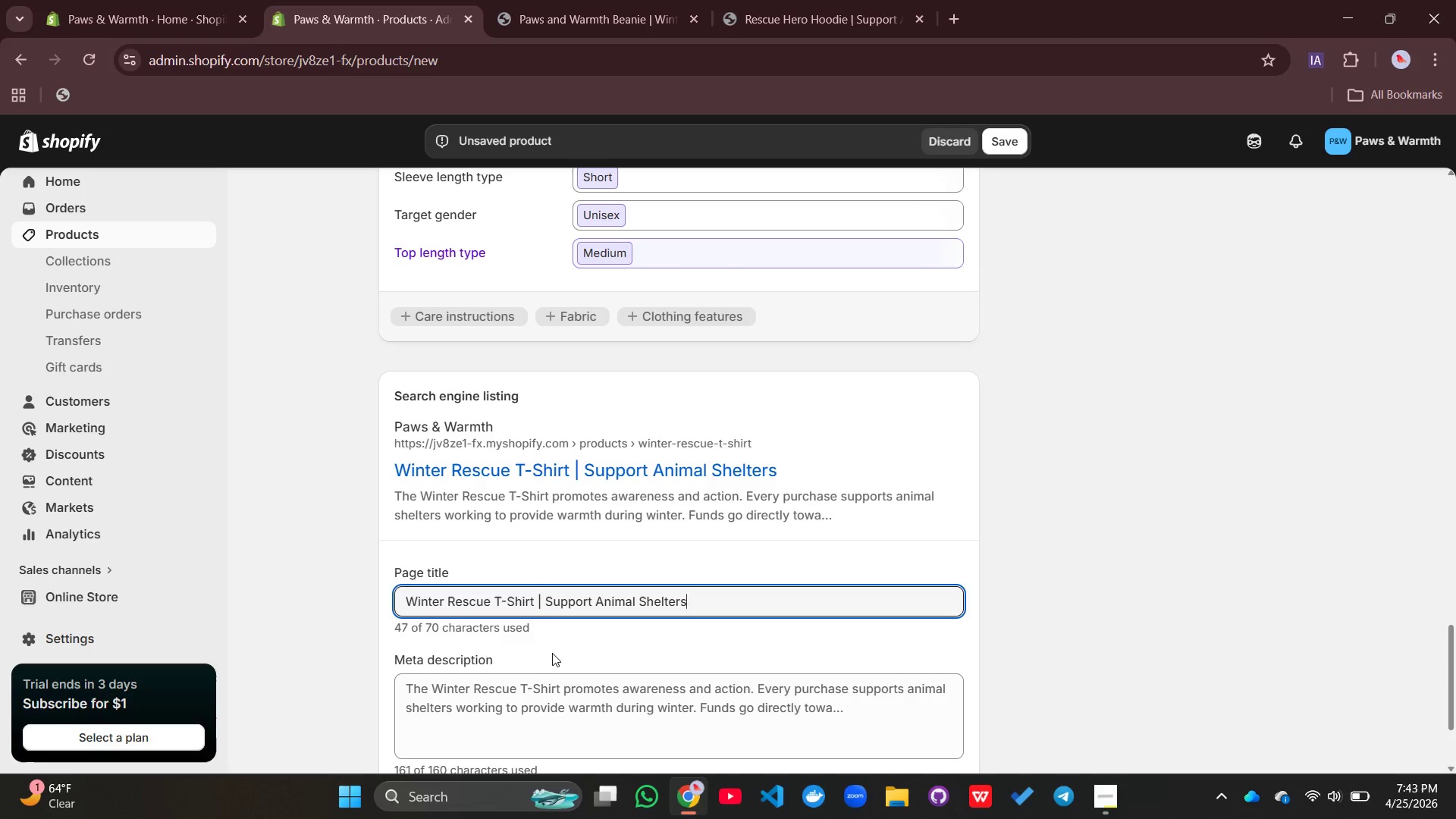 
scroll: coordinate [612, 661], scroll_direction: down, amount: 2.0
 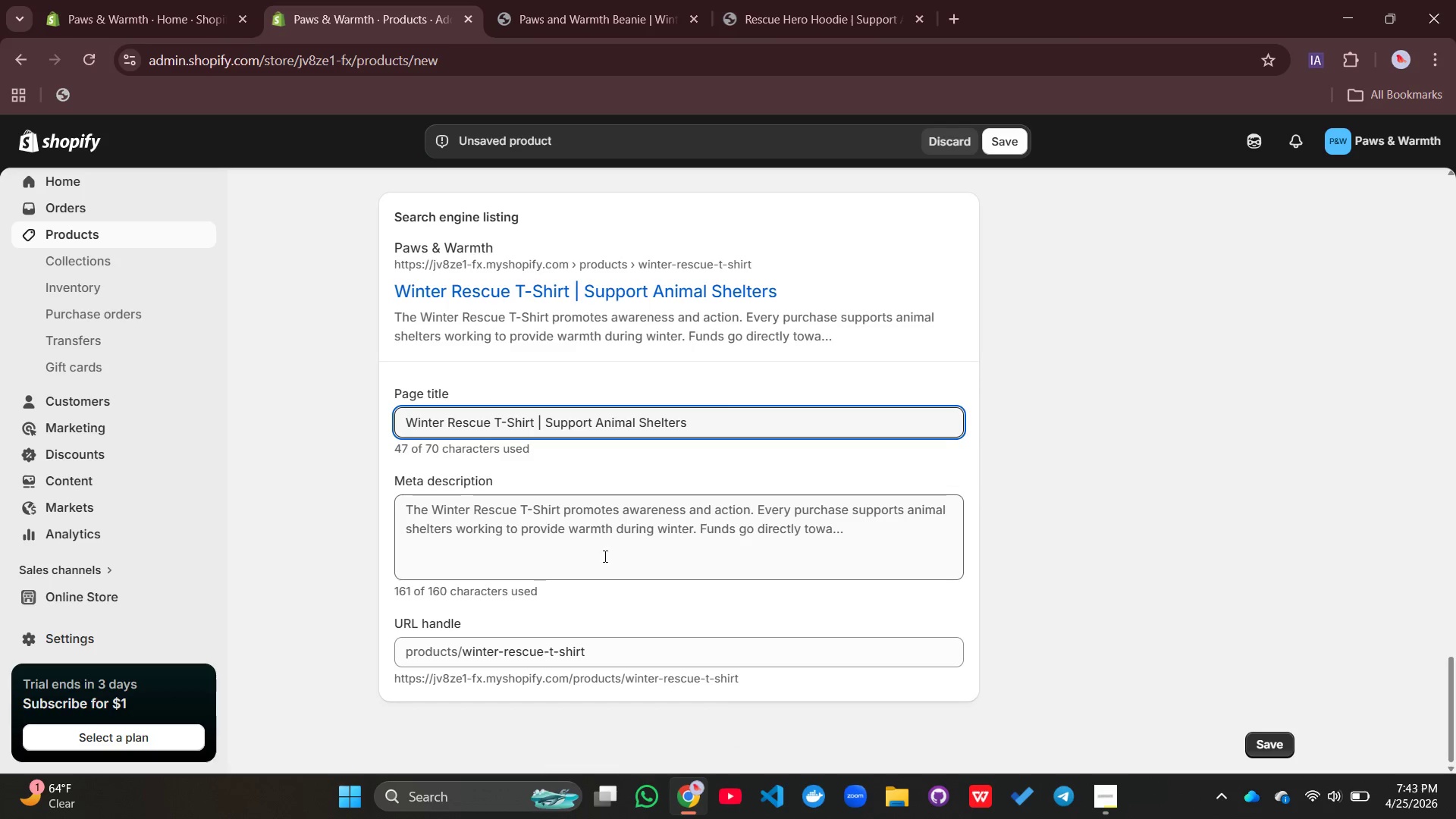 
left_click([604, 558])
 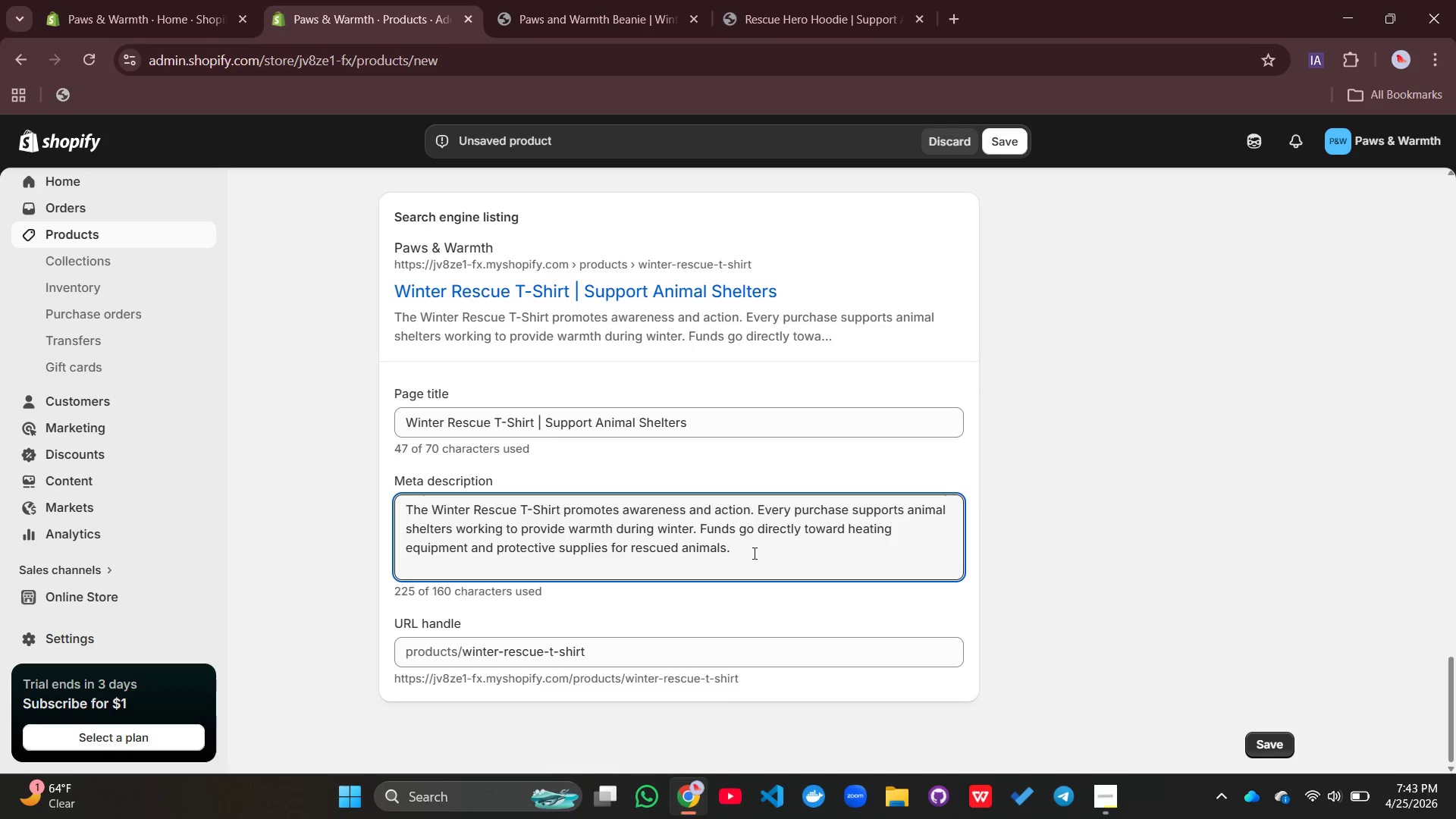 
left_click_drag(start_coordinate=[753, 553], to_coordinate=[401, 507])
 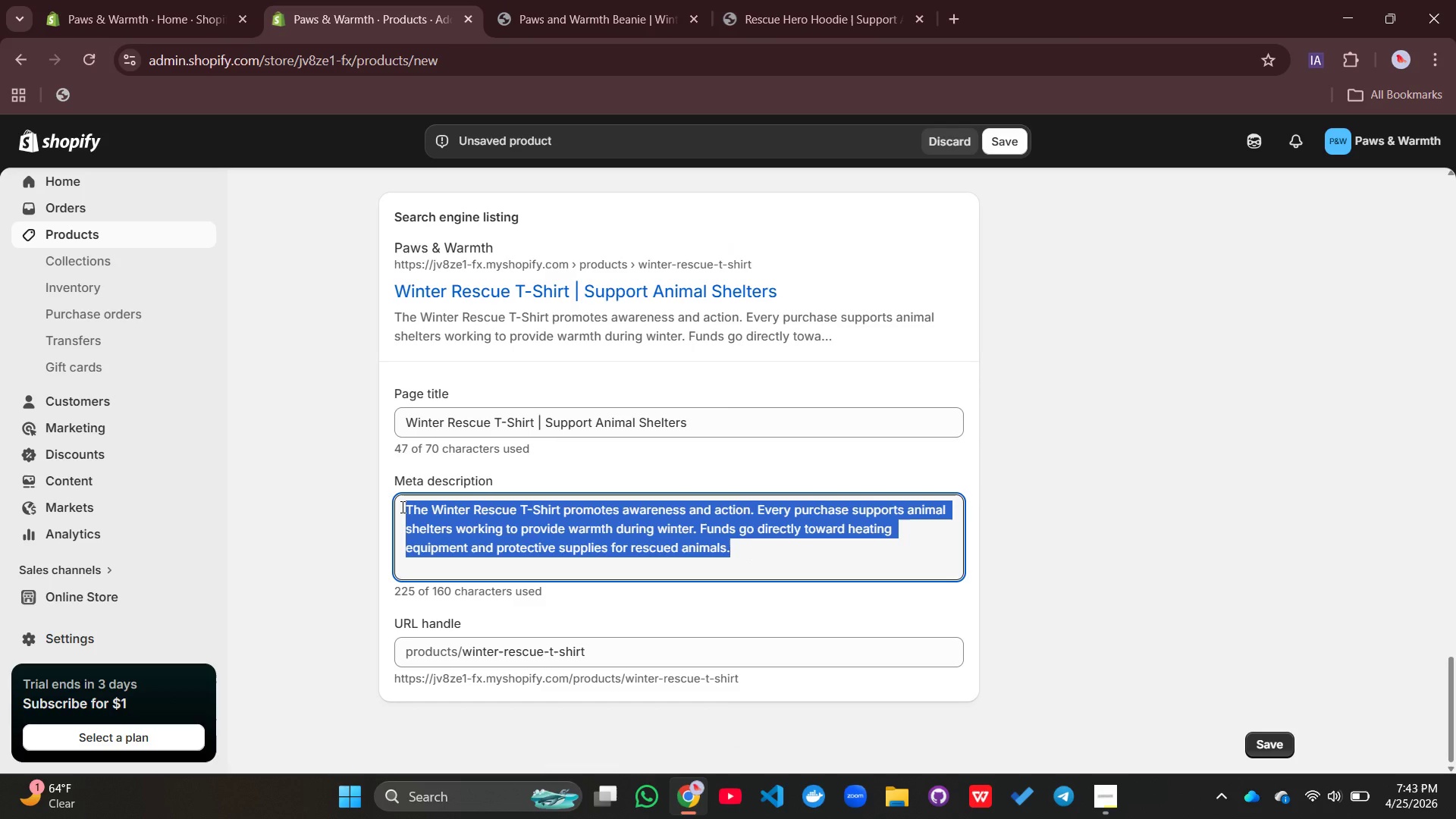 
type(Supports animal shelters with every purchase)
 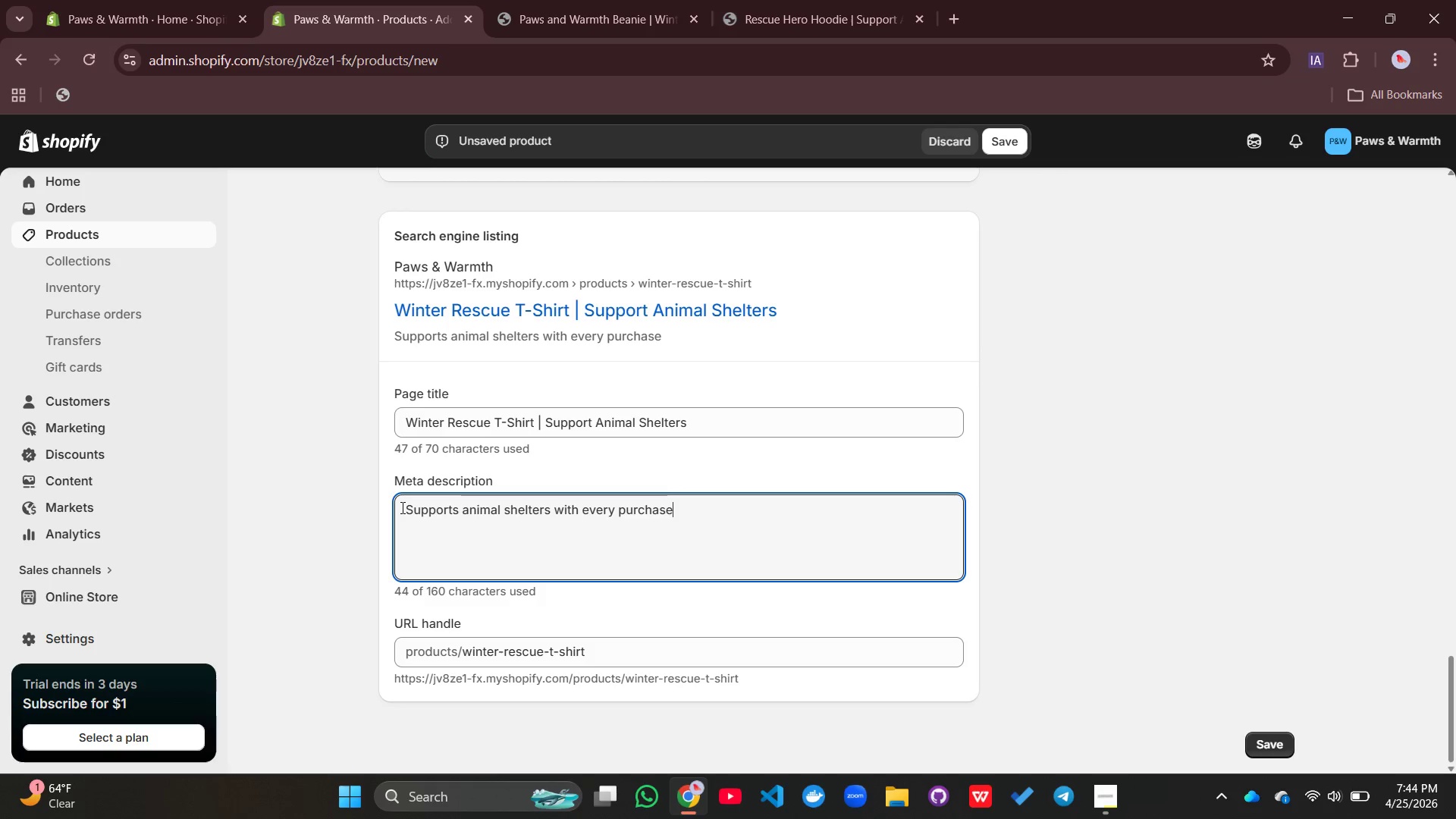 
type(. Help Fund)
key(Backspace)
key(Backspace)
key(Backspace)
key(Backspace)
key(Backspace)
type( fund winter protection.)
 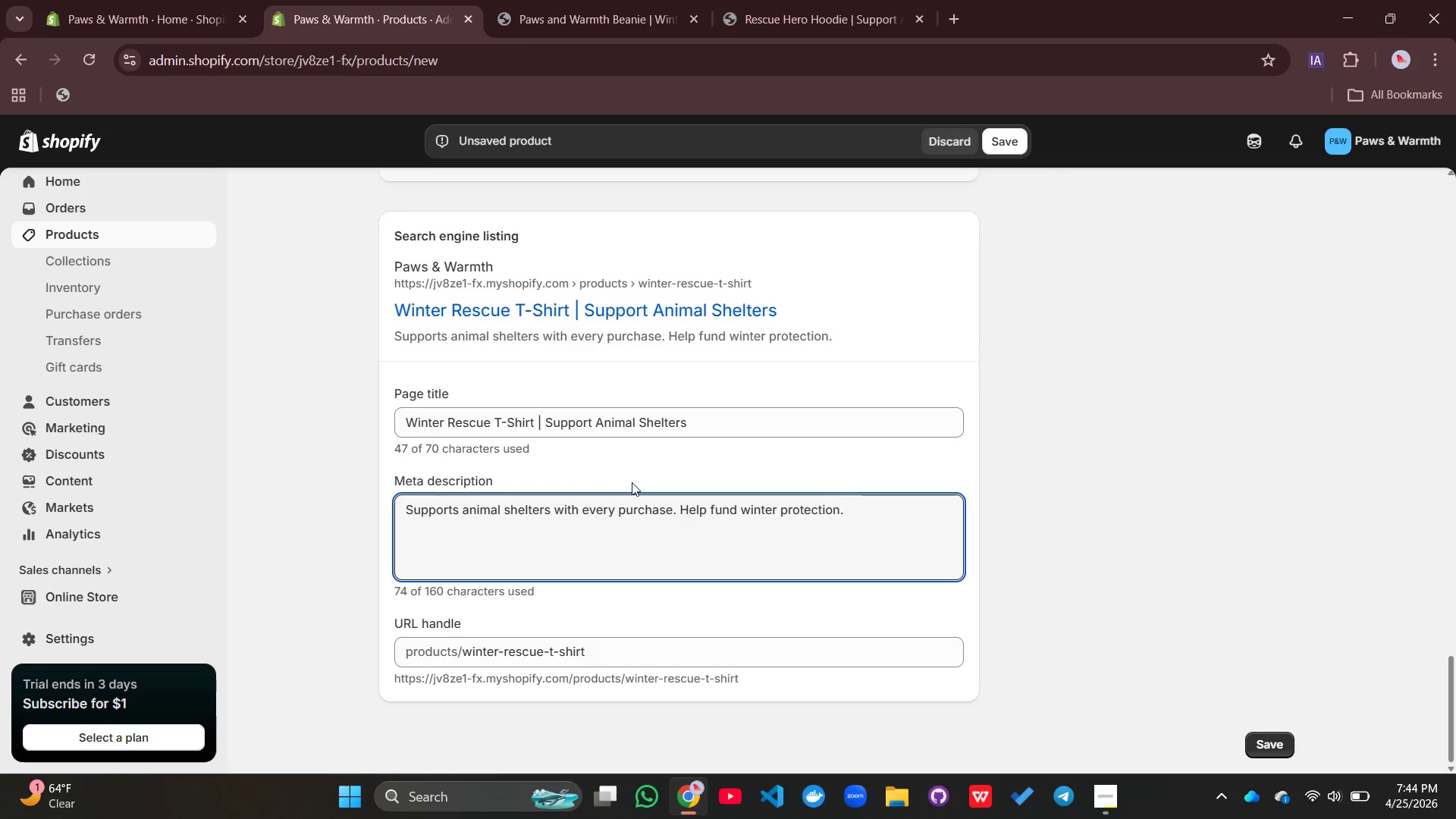 
wait(8.88)
 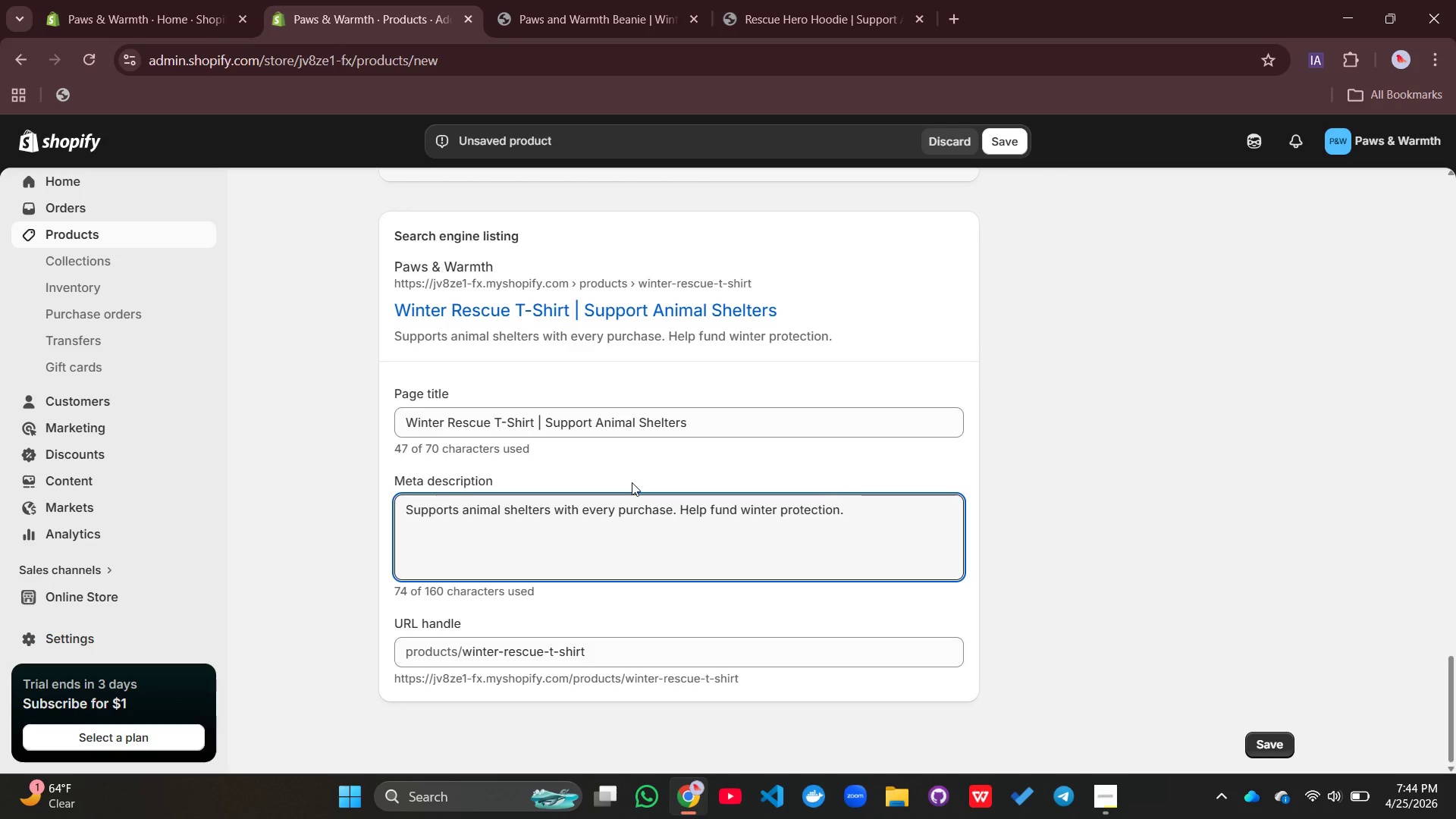 
scroll: coordinate [1021, 497], scroll_direction: up, amount: 29.0
 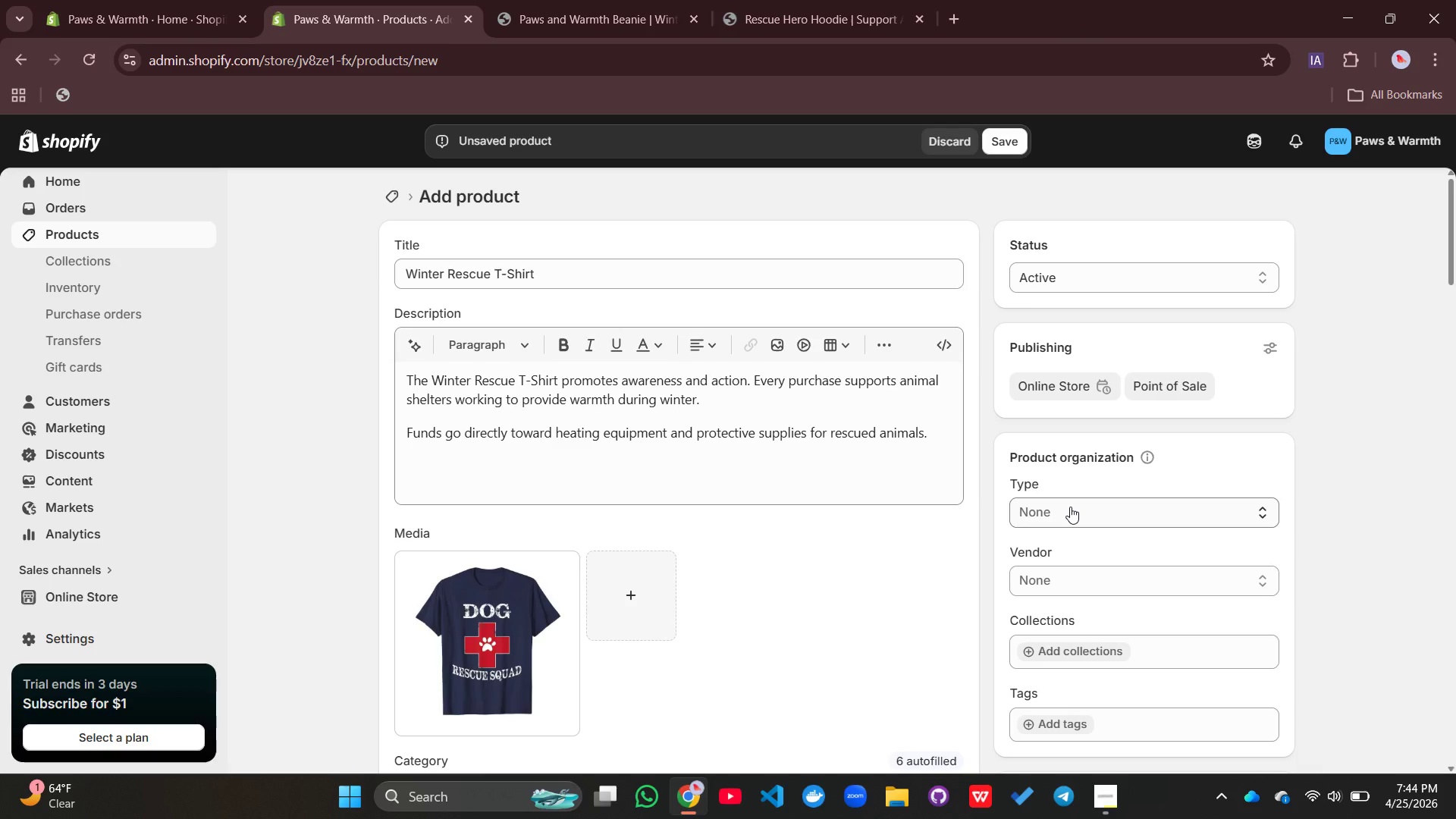 
left_click([1070, 507])
 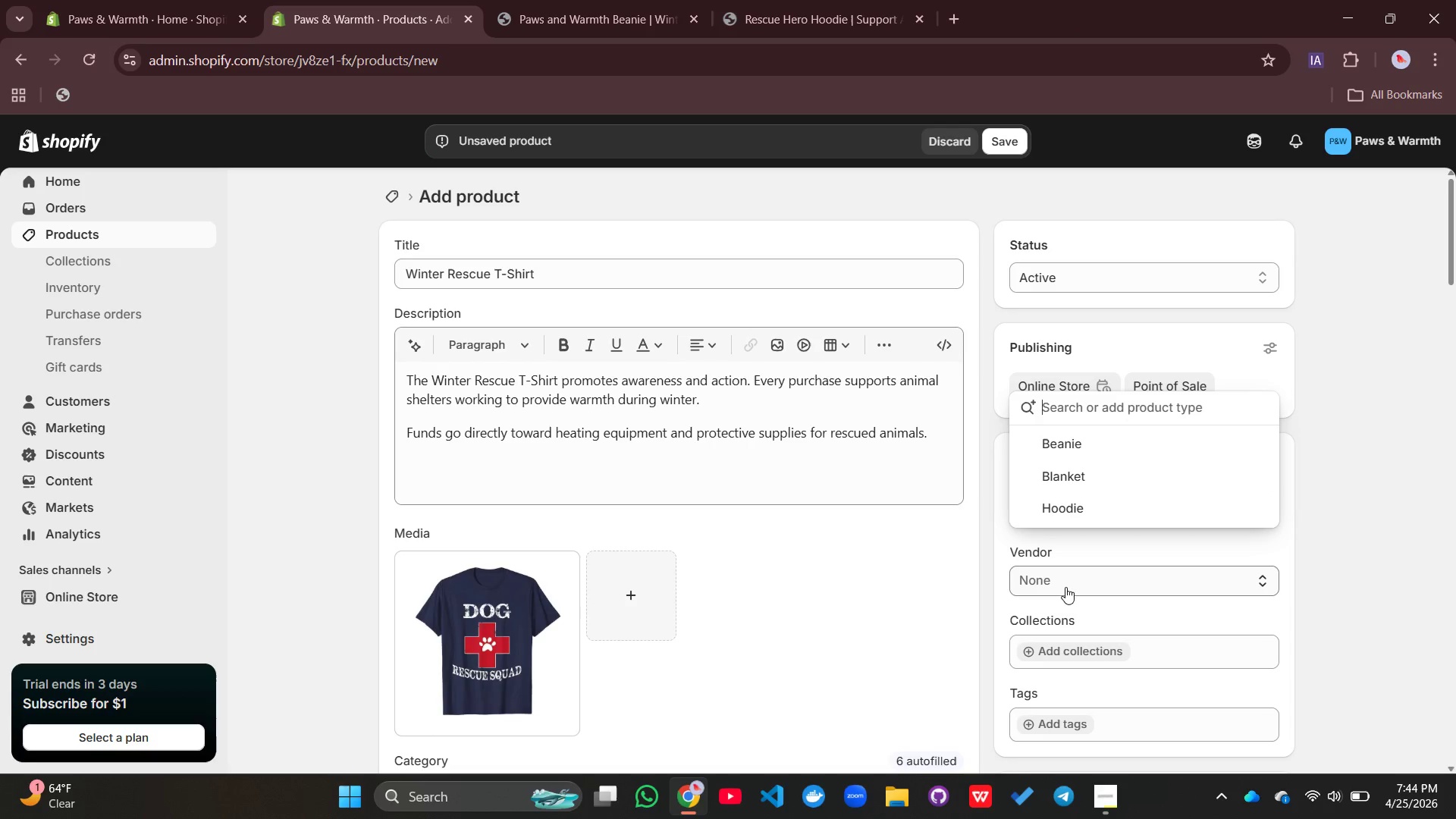 
type(T-shirt)
 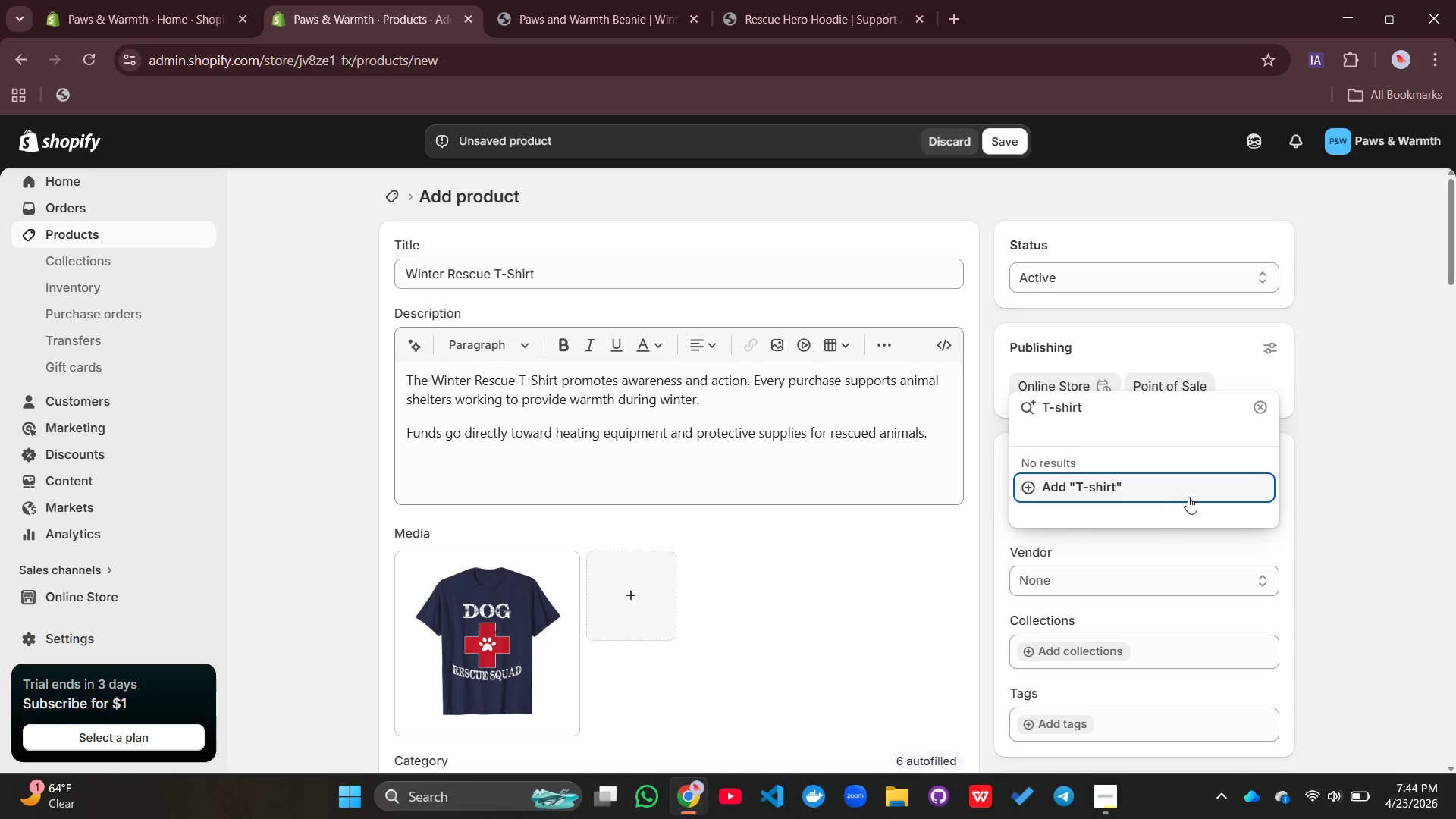 
left_click([1173, 495])
 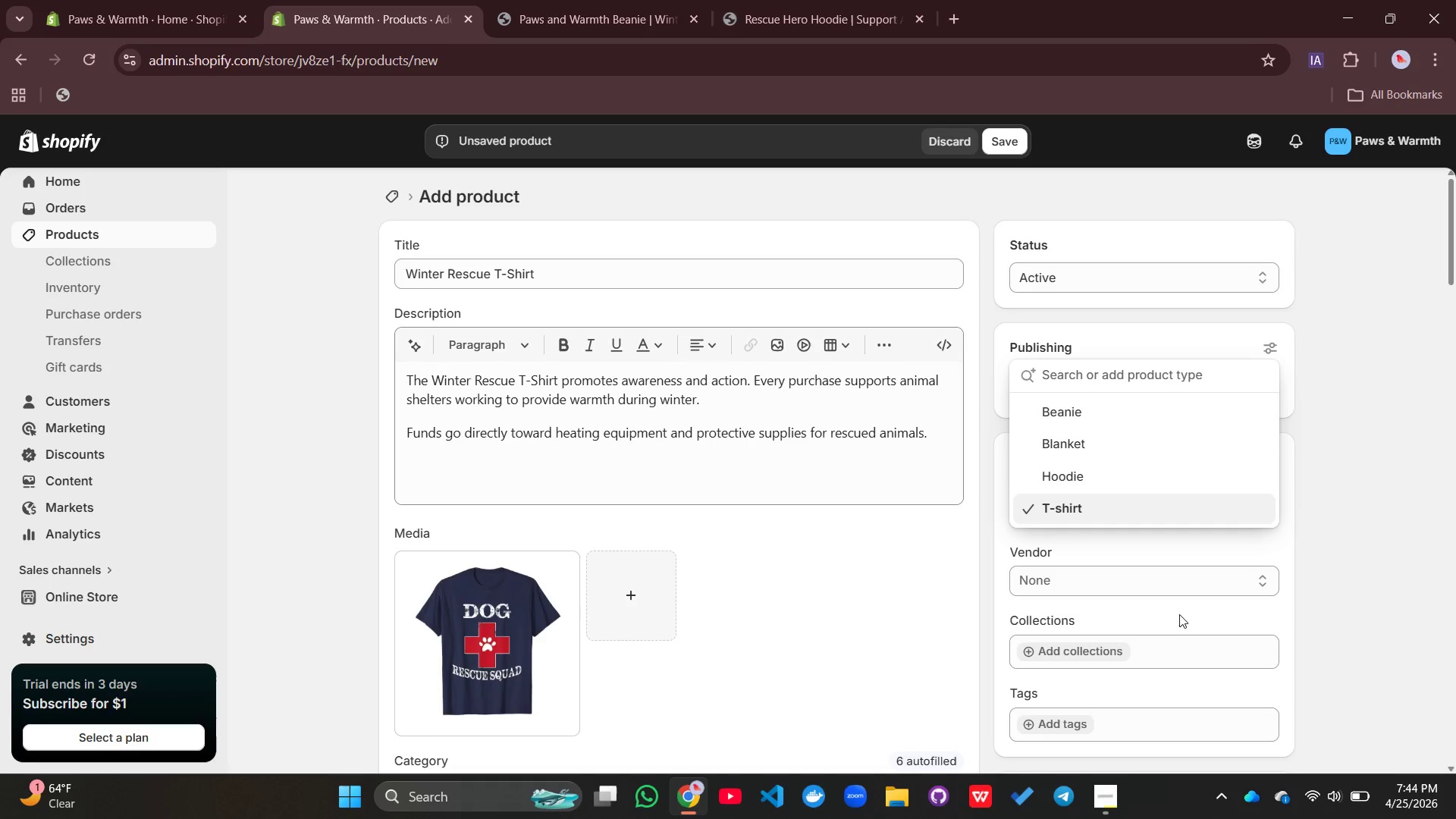 
left_click([1169, 597])
 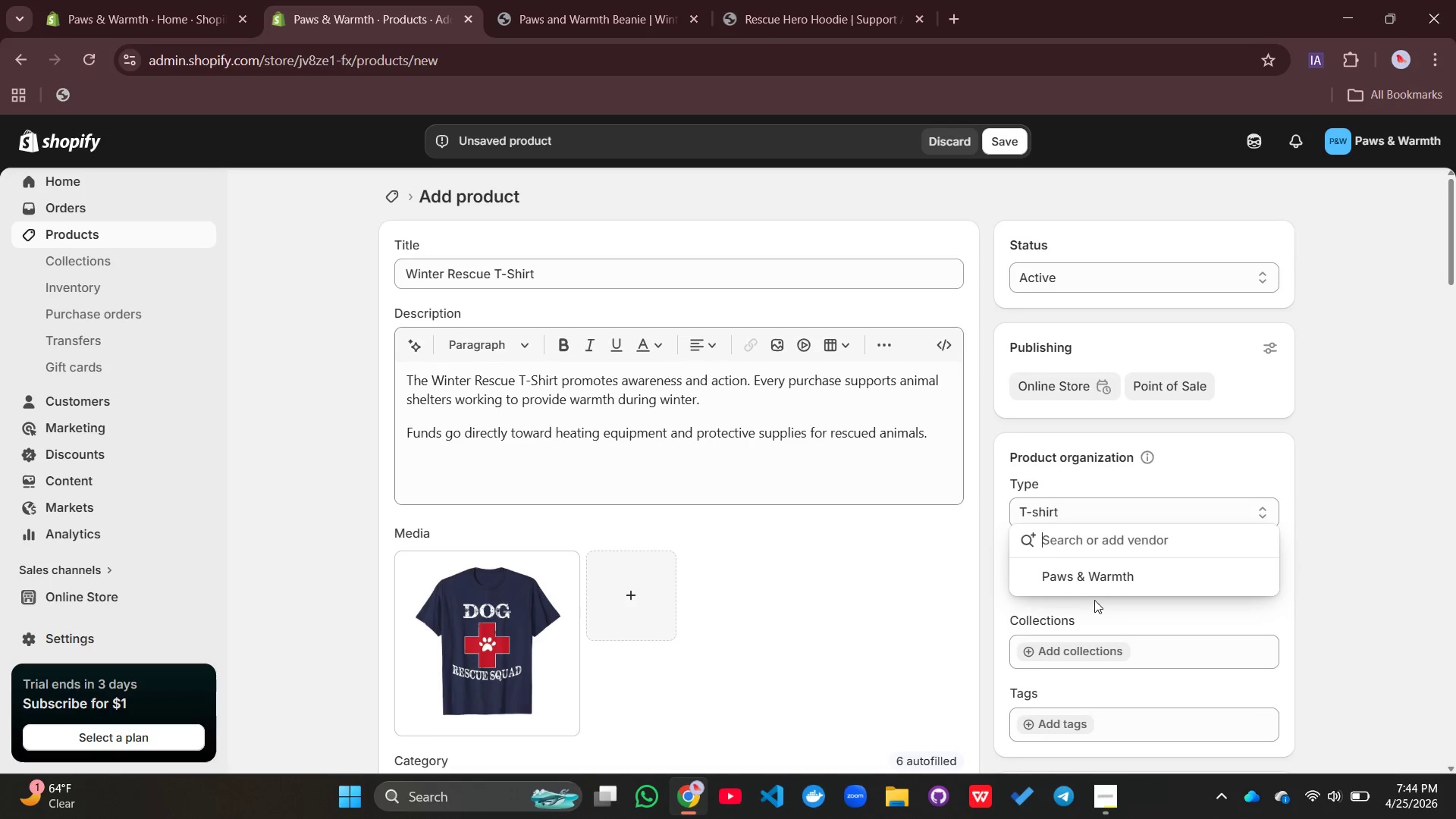 
left_click([1089, 579])
 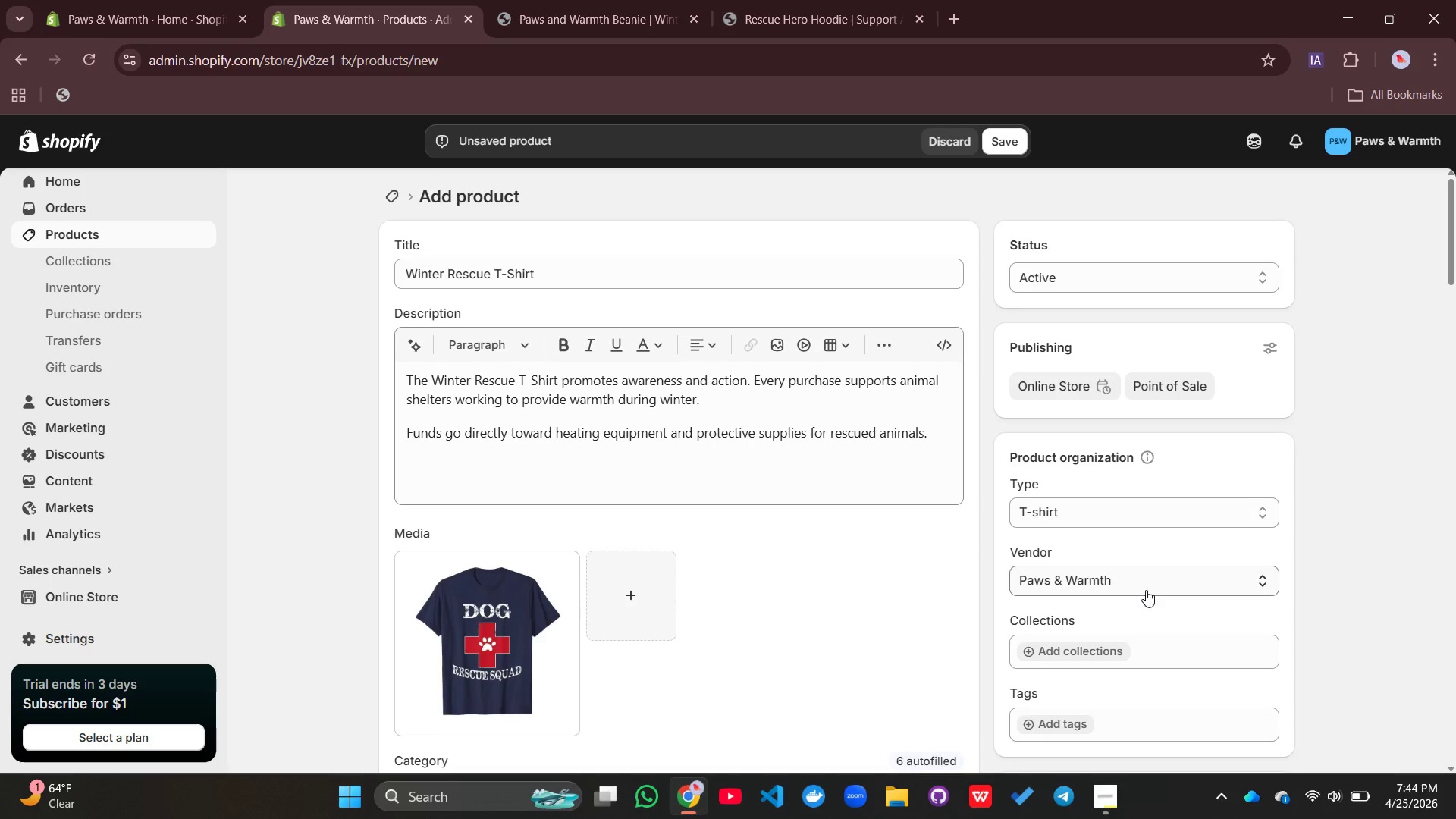 
scroll: coordinate [1146, 590], scroll_direction: down, amount: 2.0
 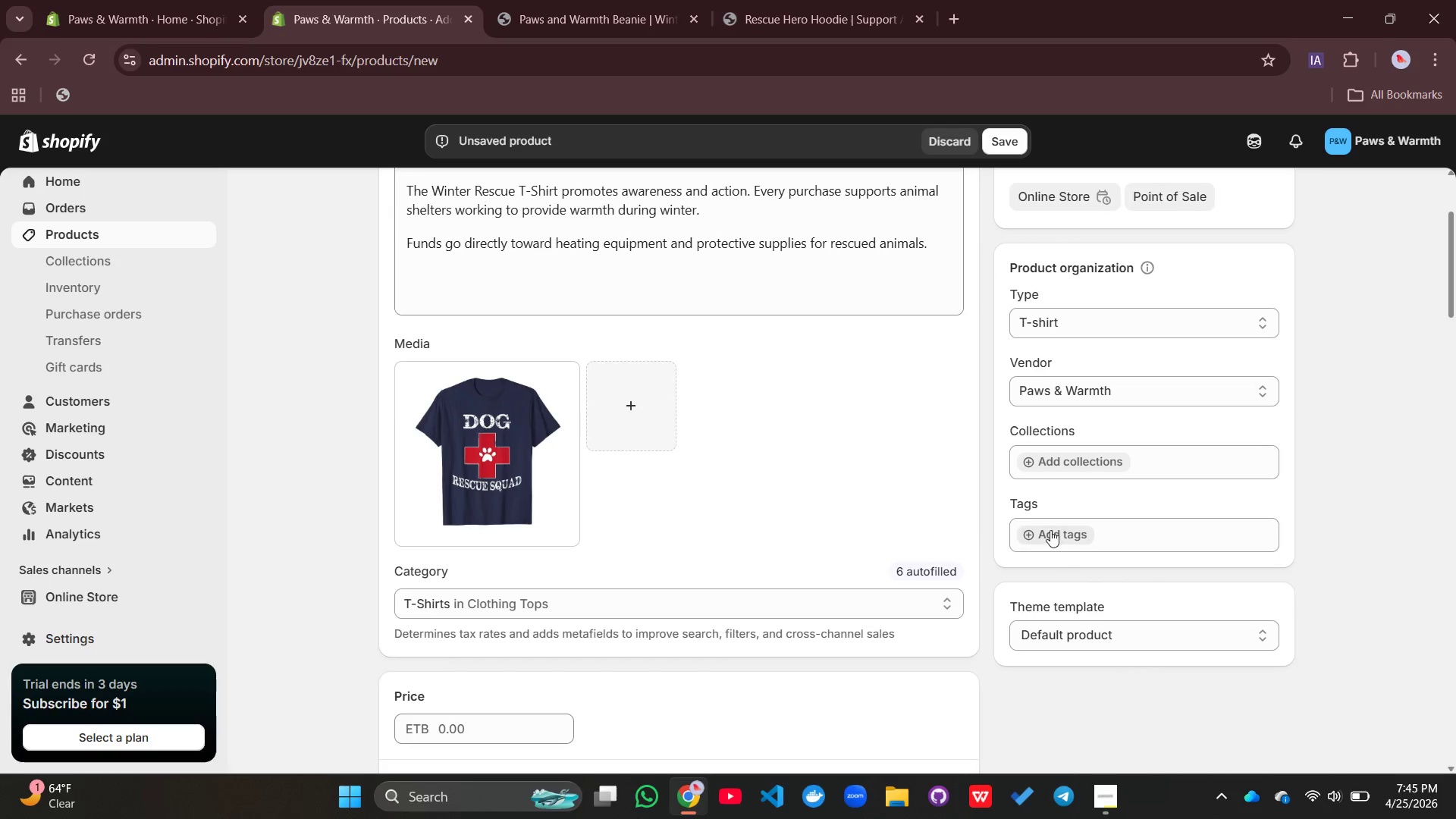 
left_click([1049, 528])
 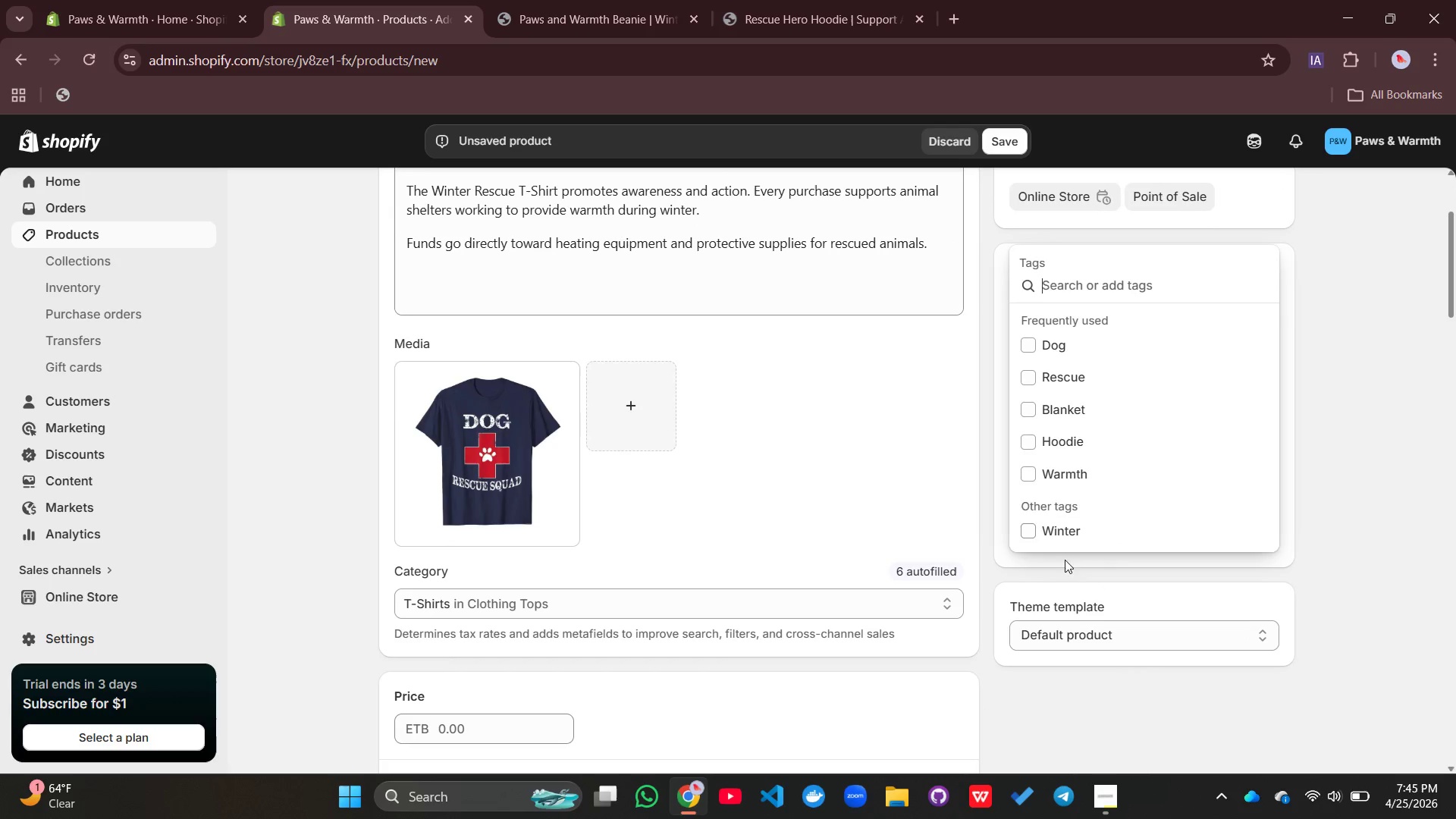 
wait(5.44)
 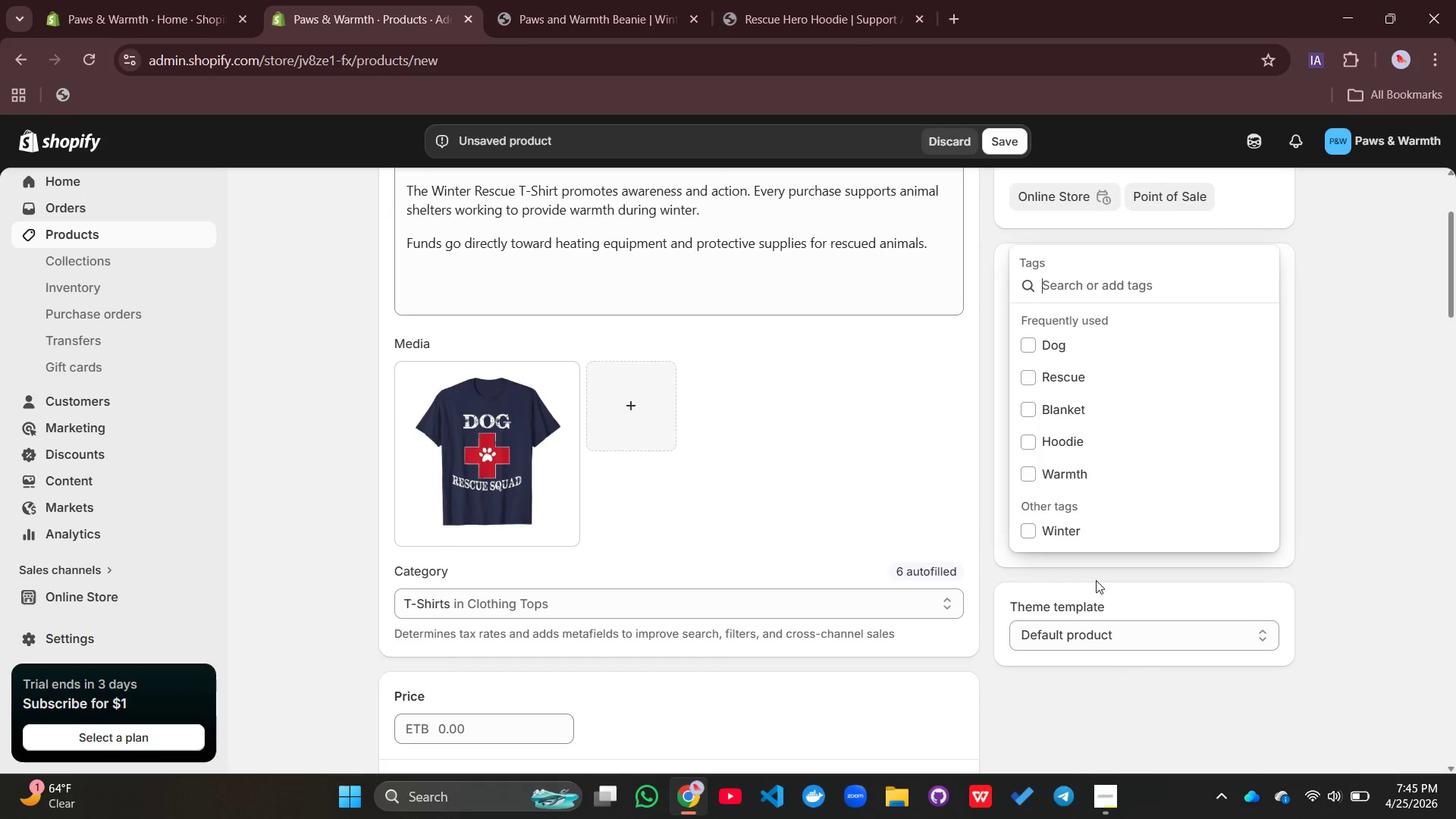 
type(T-shirt)
 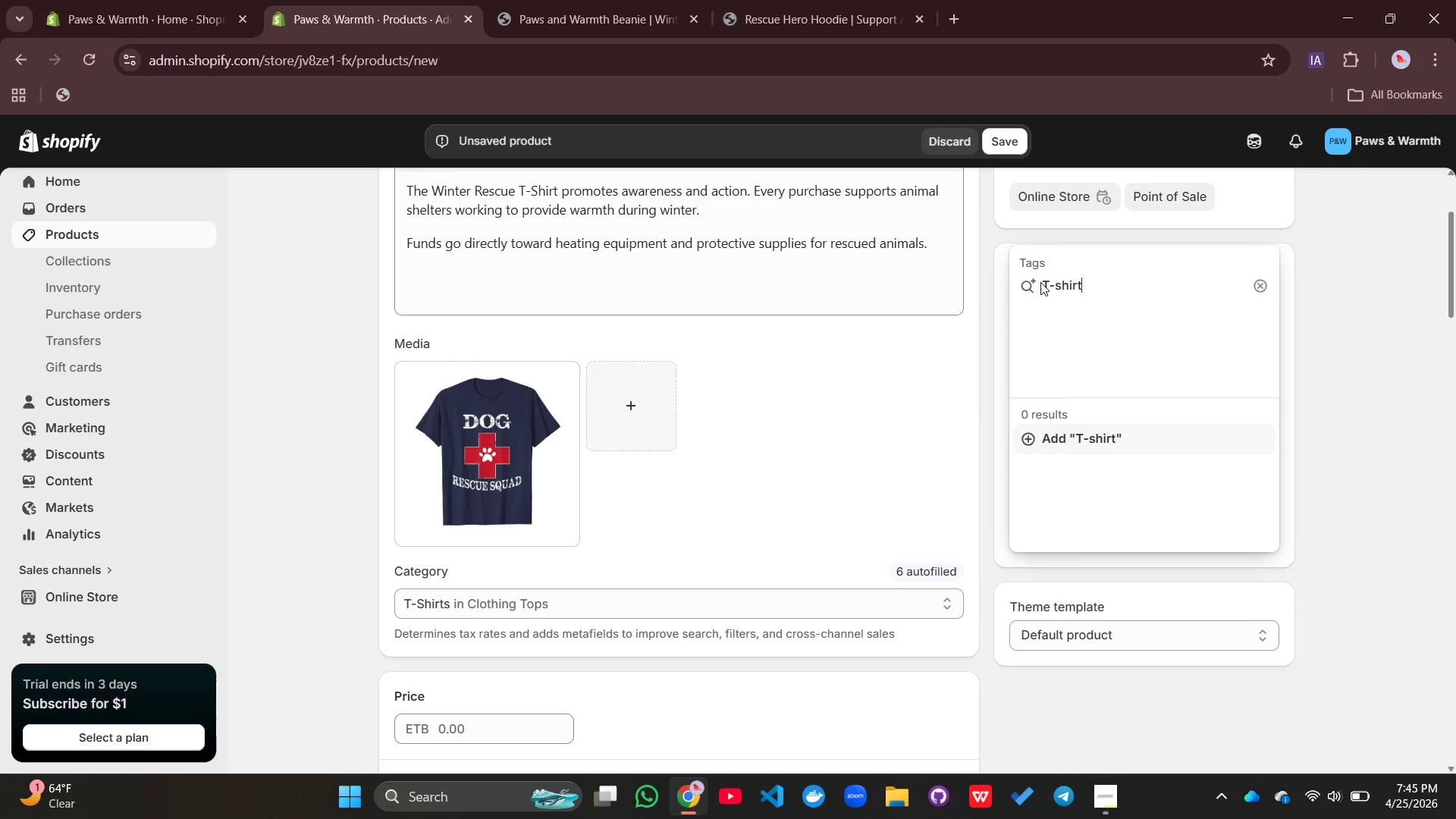 
key(Enter)
 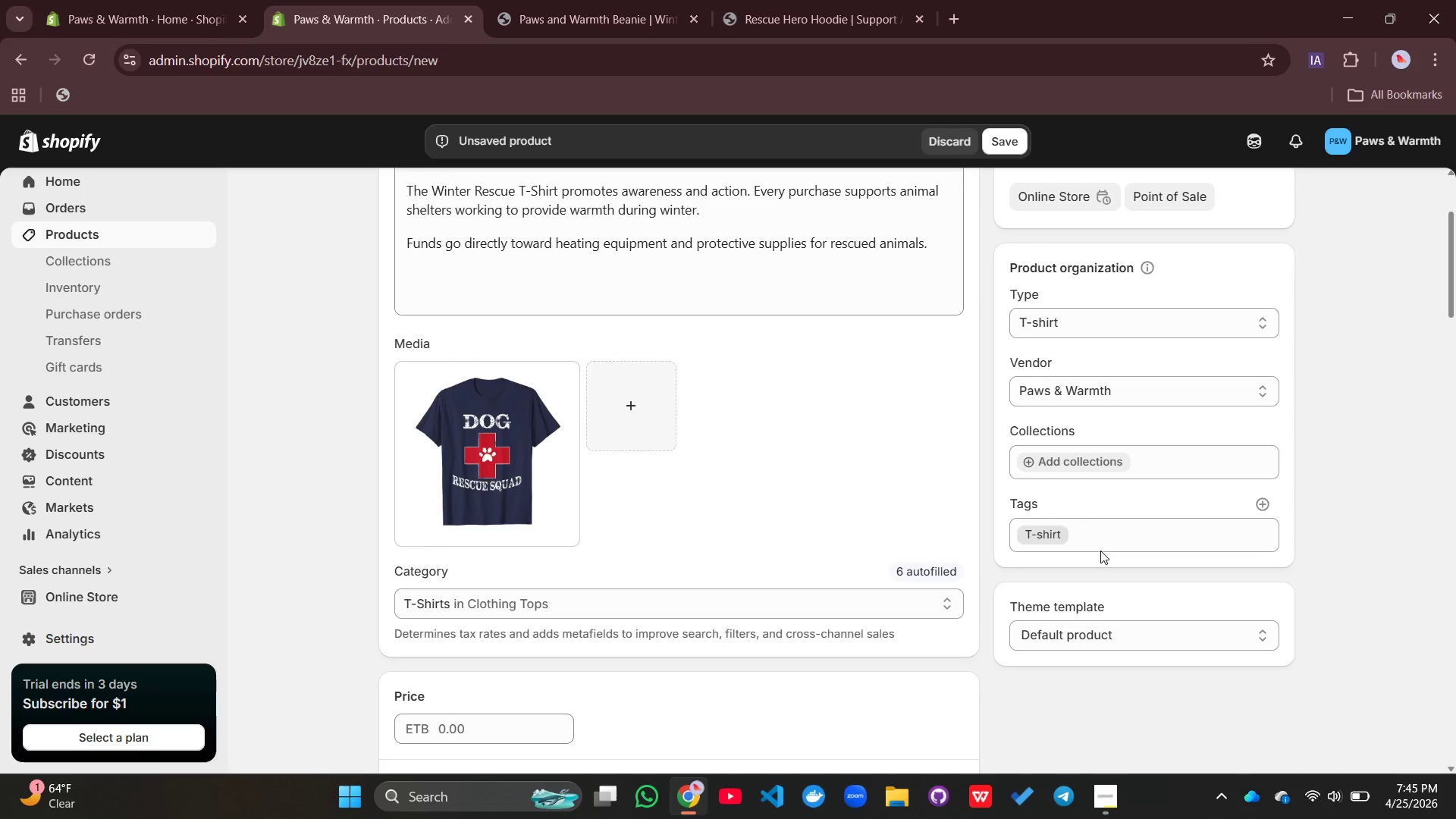 
left_click([1100, 542])
 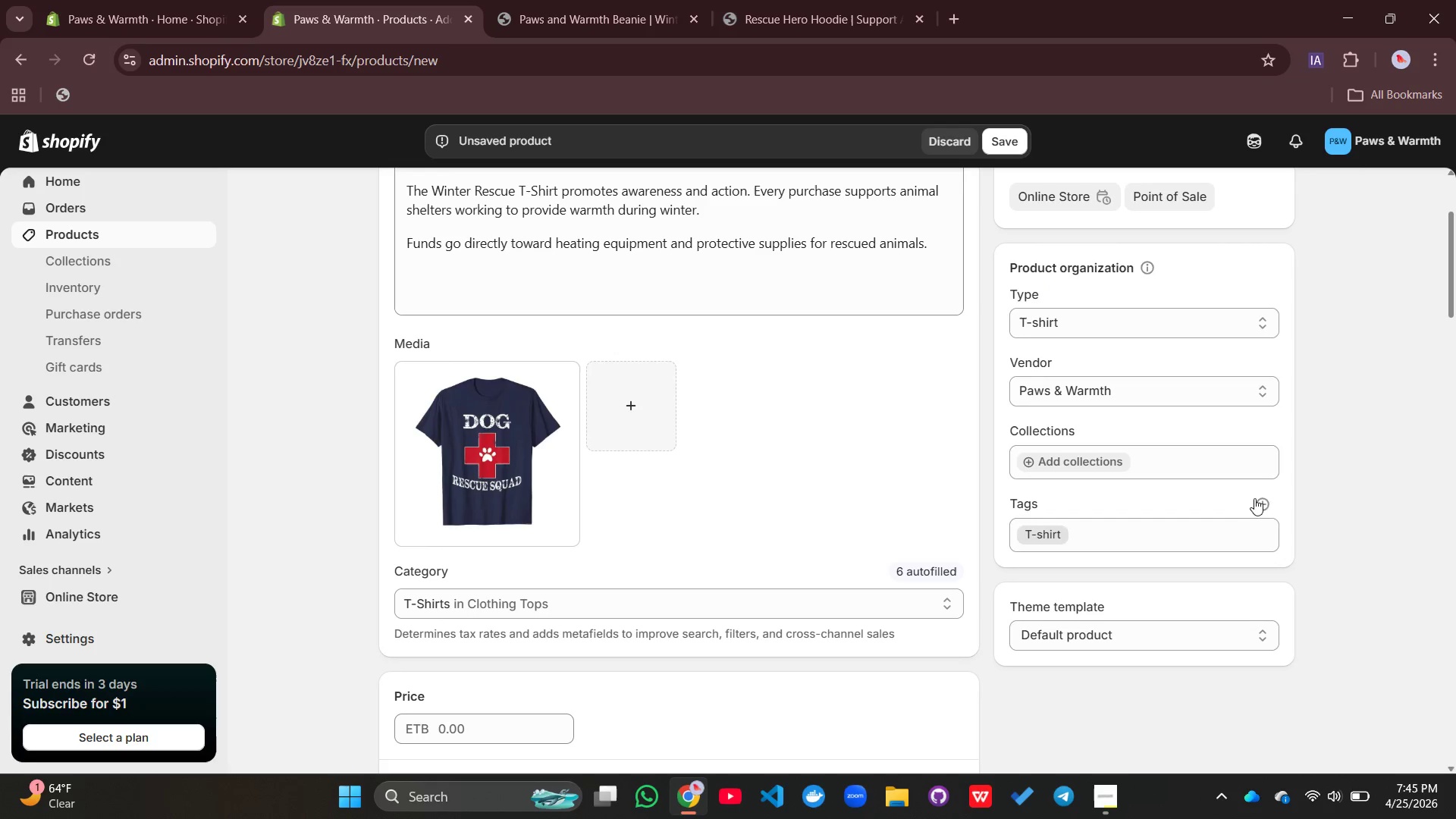 
left_click([1266, 498])
 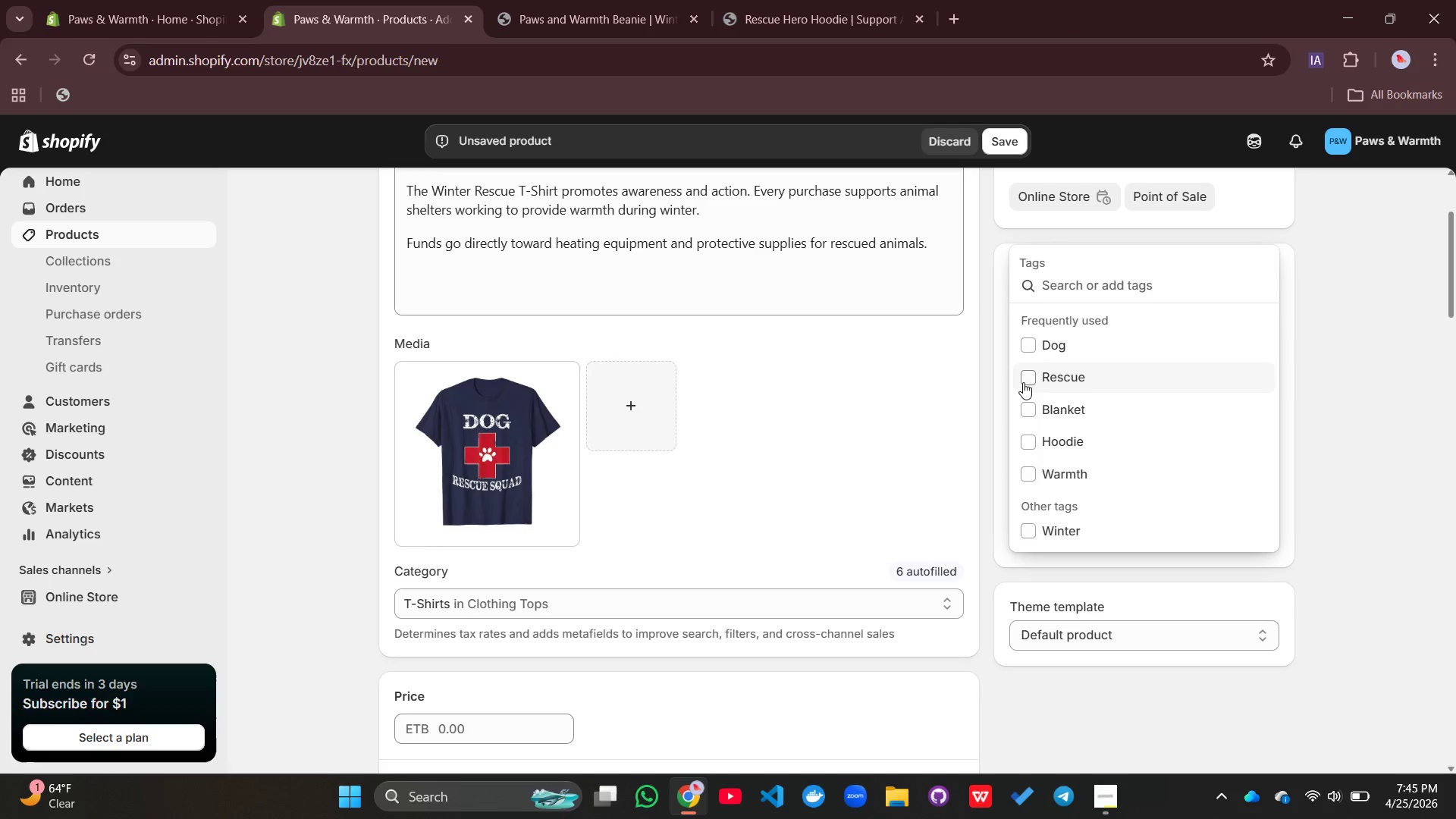 
wait(7.0)
 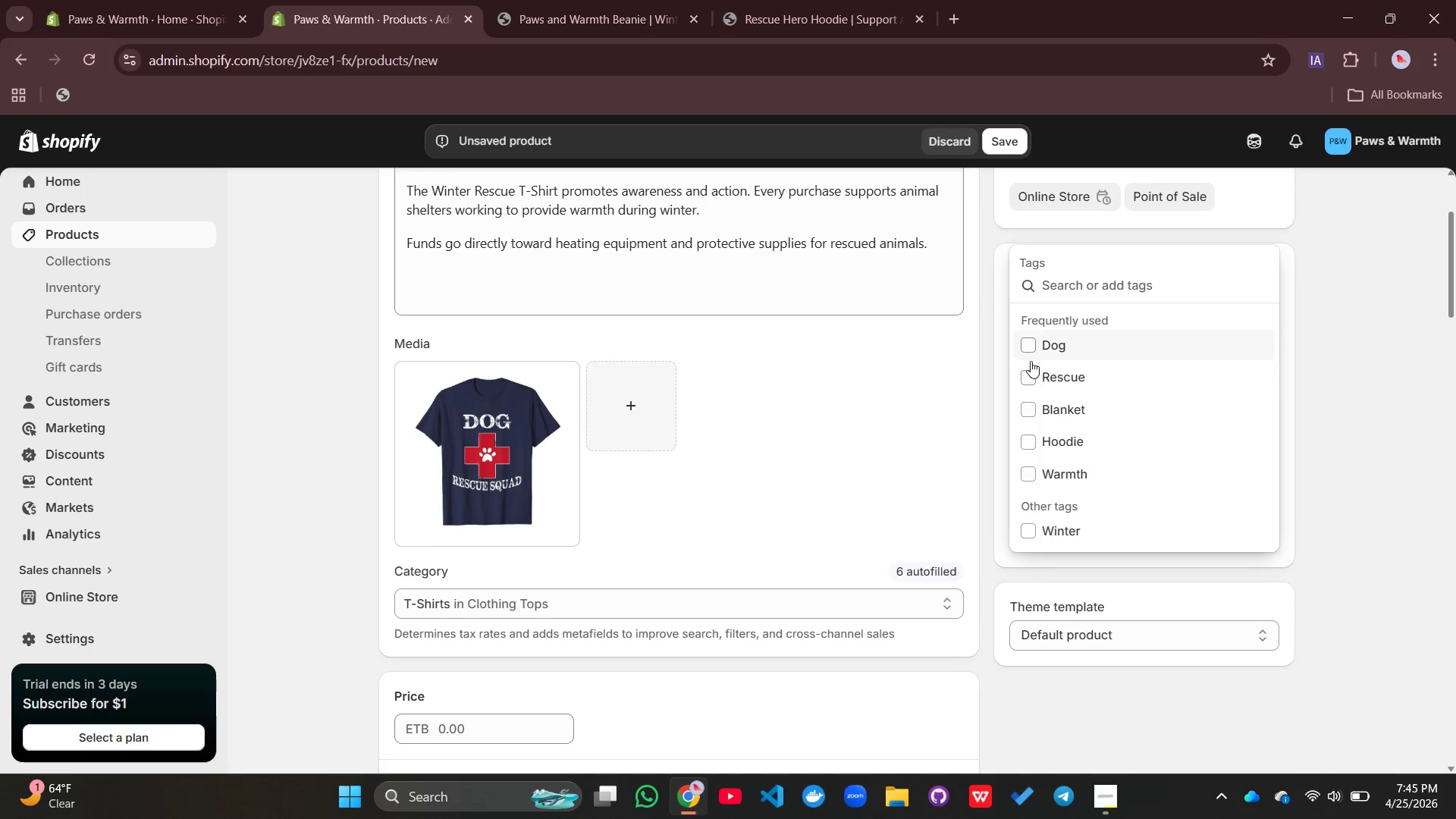 
left_click([1023, 382])
 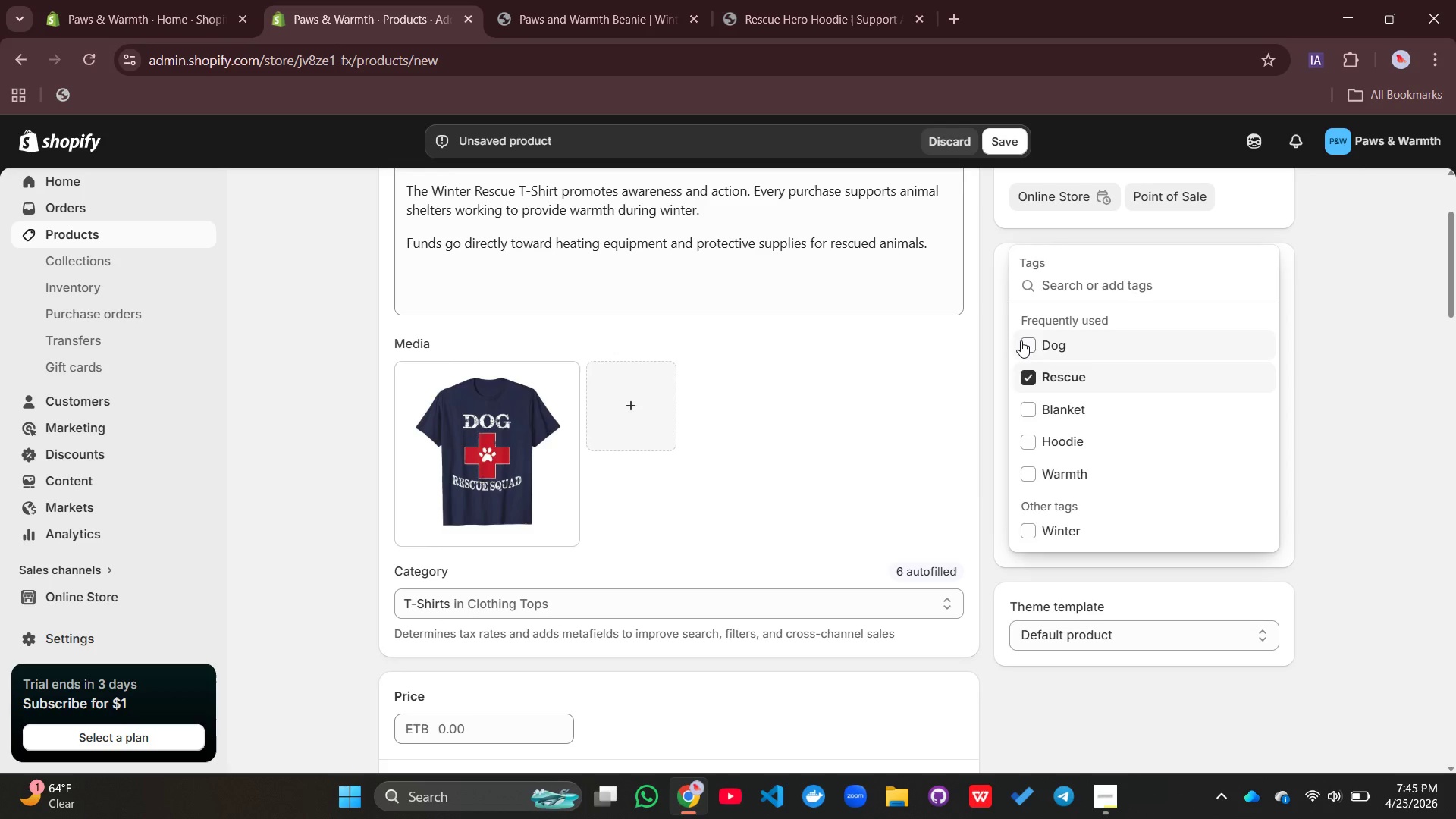 
left_click([1021, 340])
 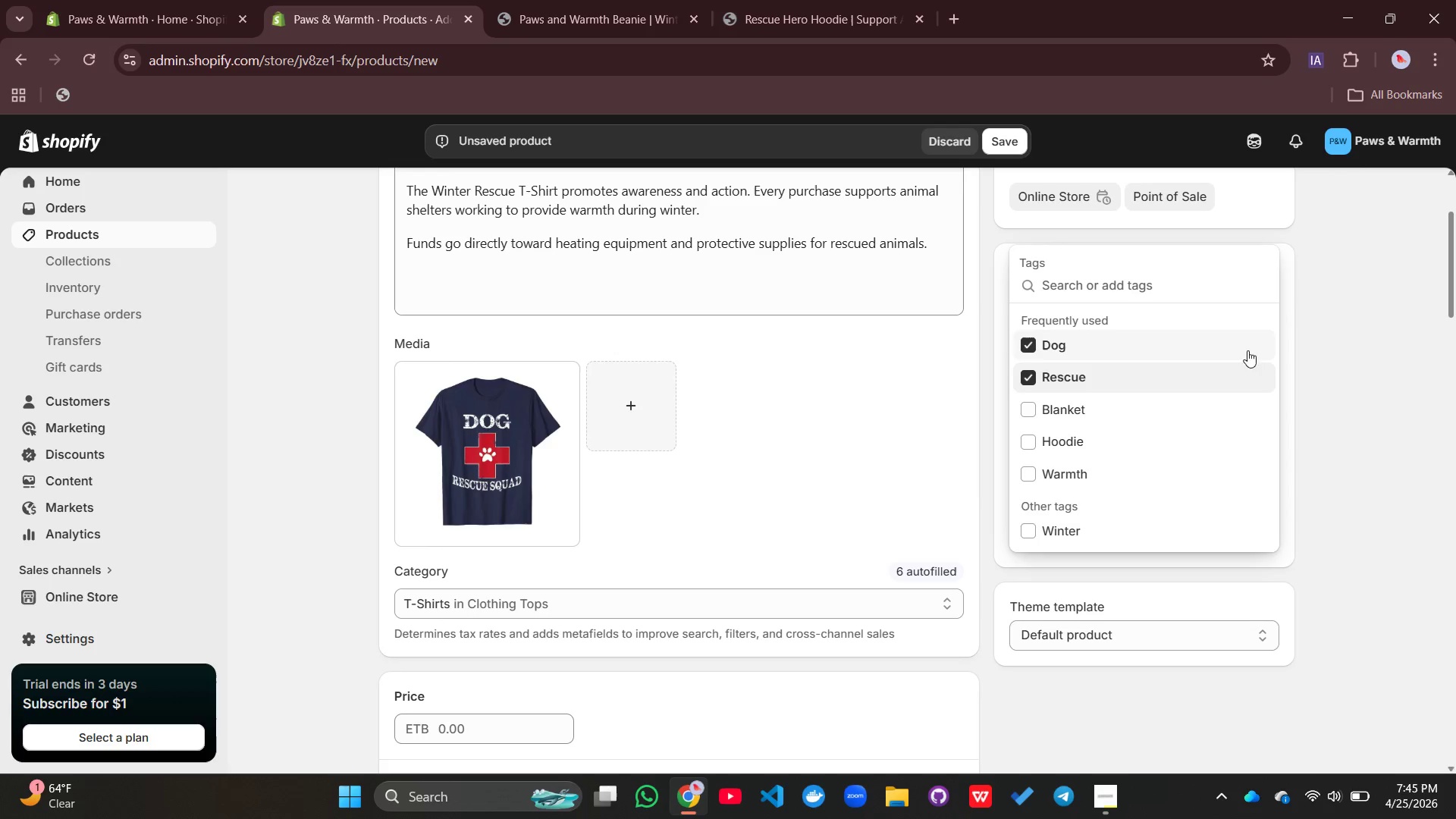 
left_click([1390, 447])
 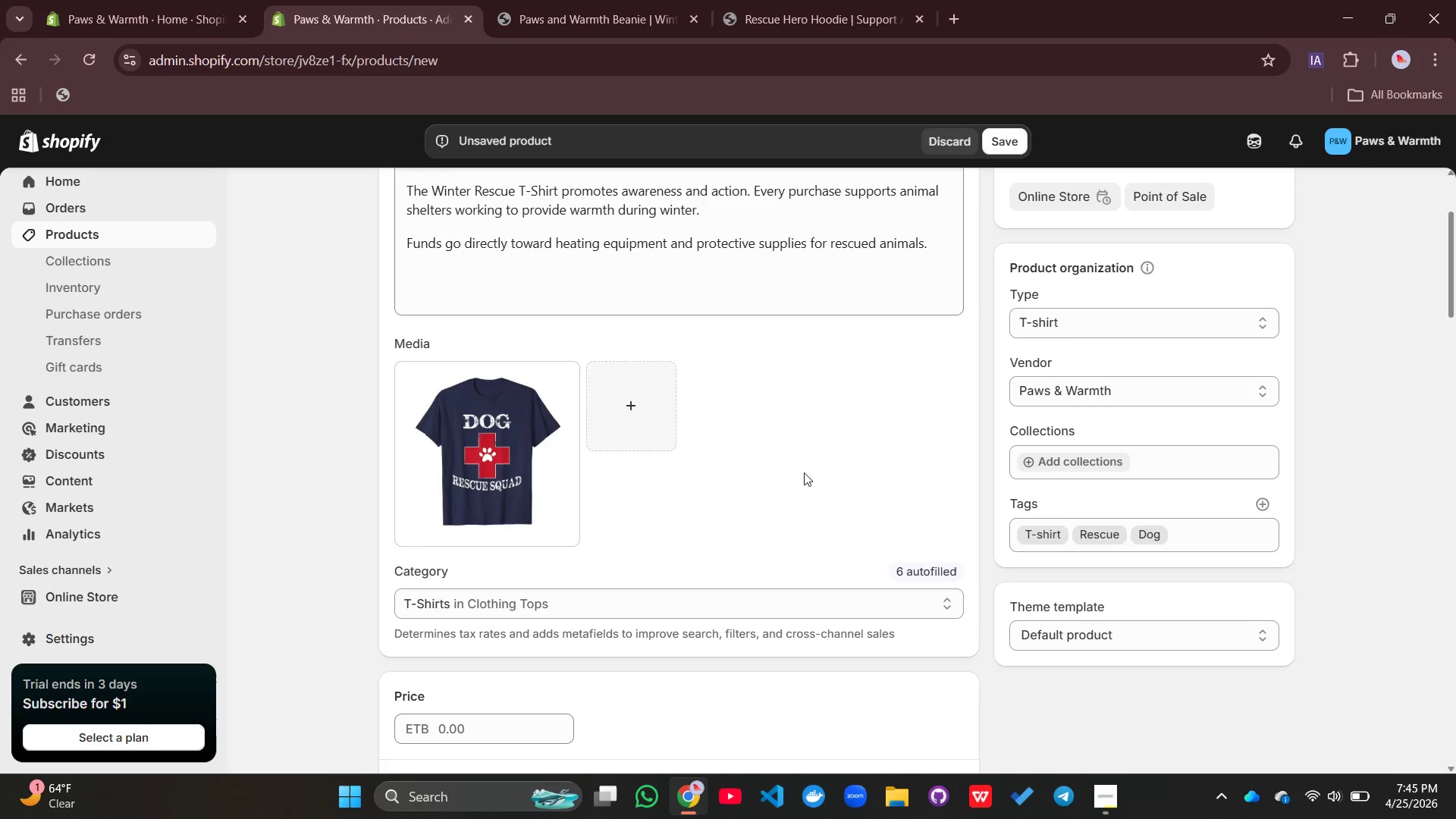 
scroll: coordinate [858, 442], scroll_direction: down, amount: 4.0
 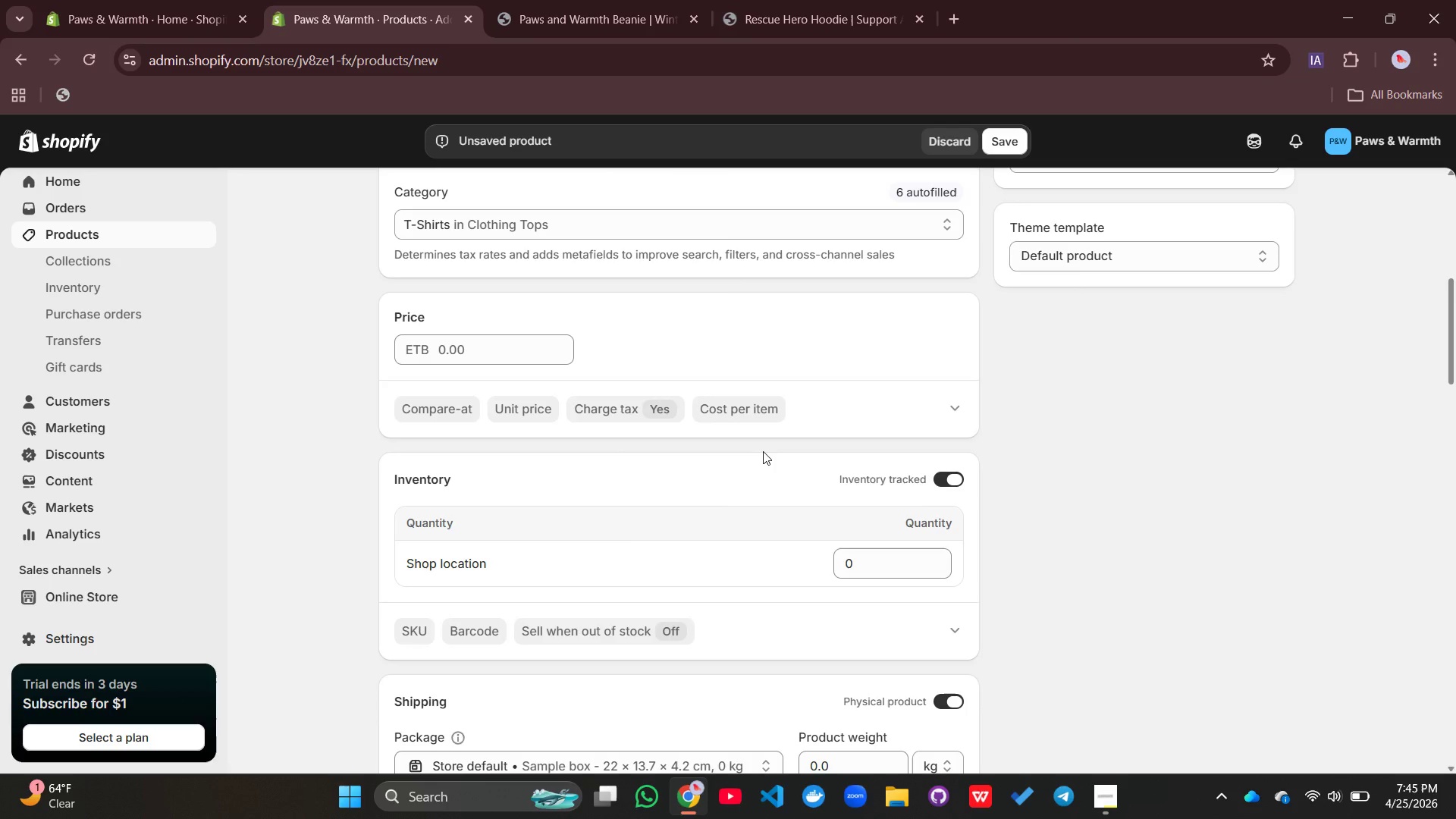 
scroll: coordinate [770, 427], scroll_direction: up, amount: 4.0
 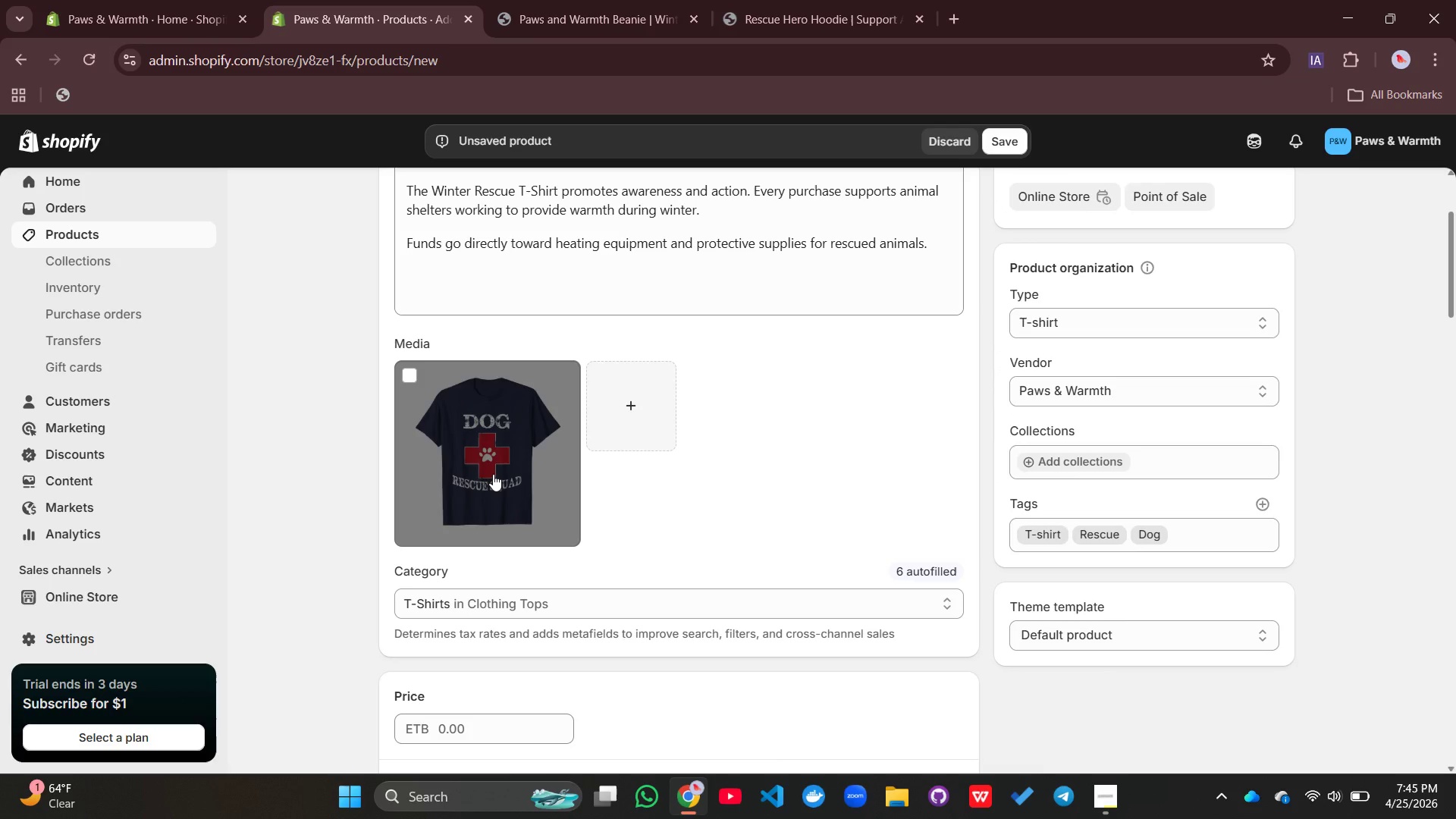 
left_click([493, 474])
 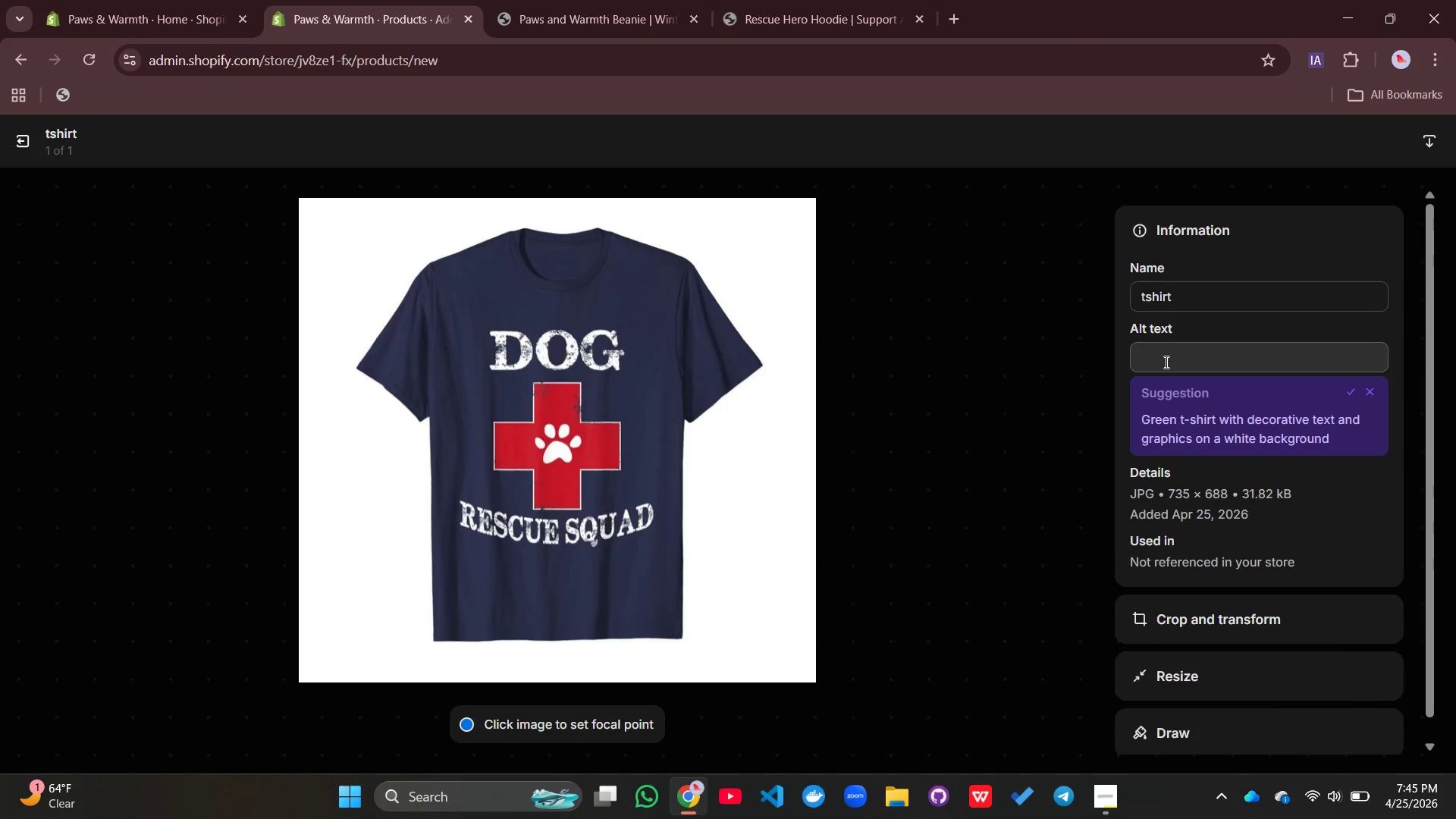 
wait(6.47)
 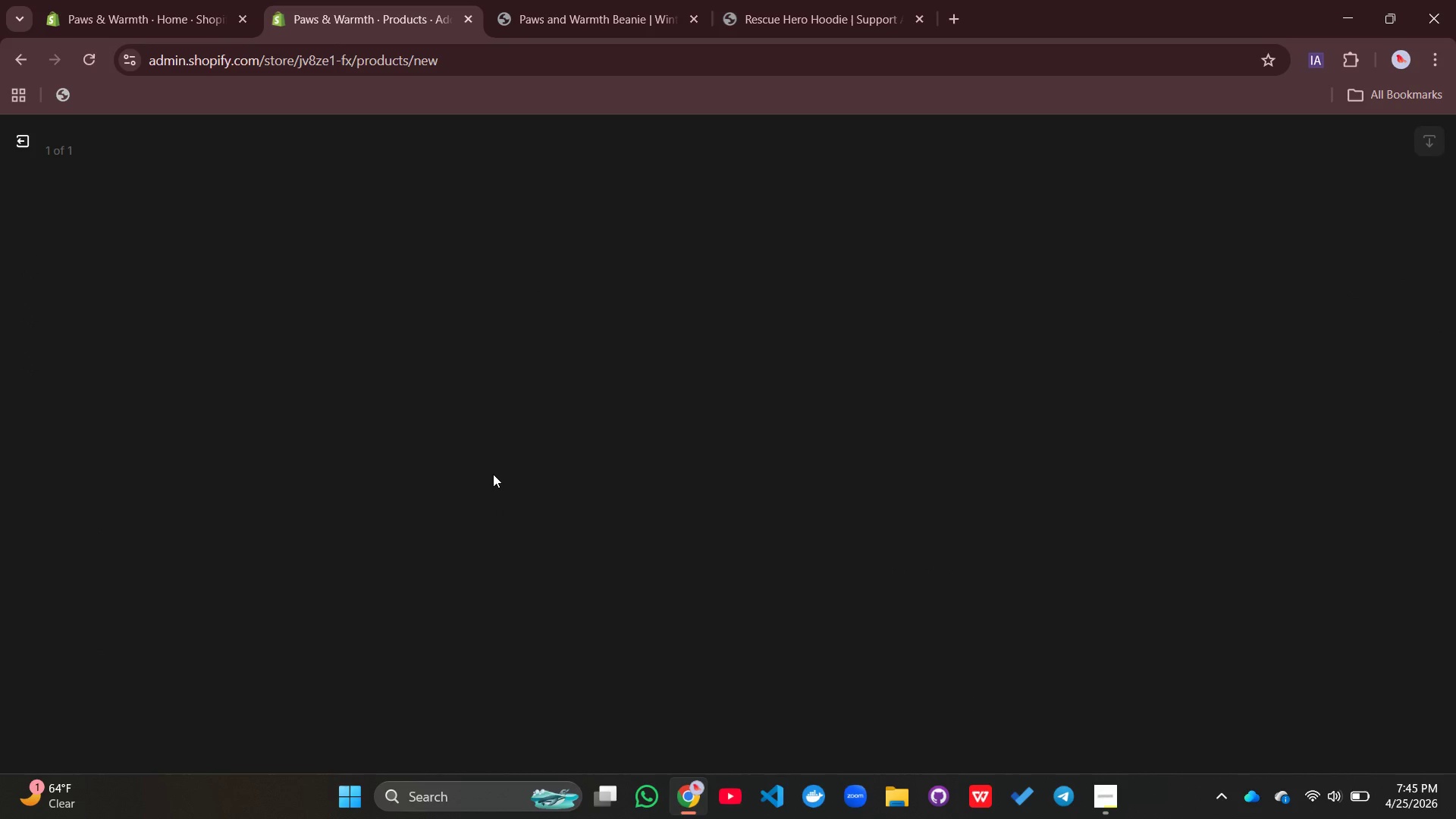 
left_click([1165, 362])
 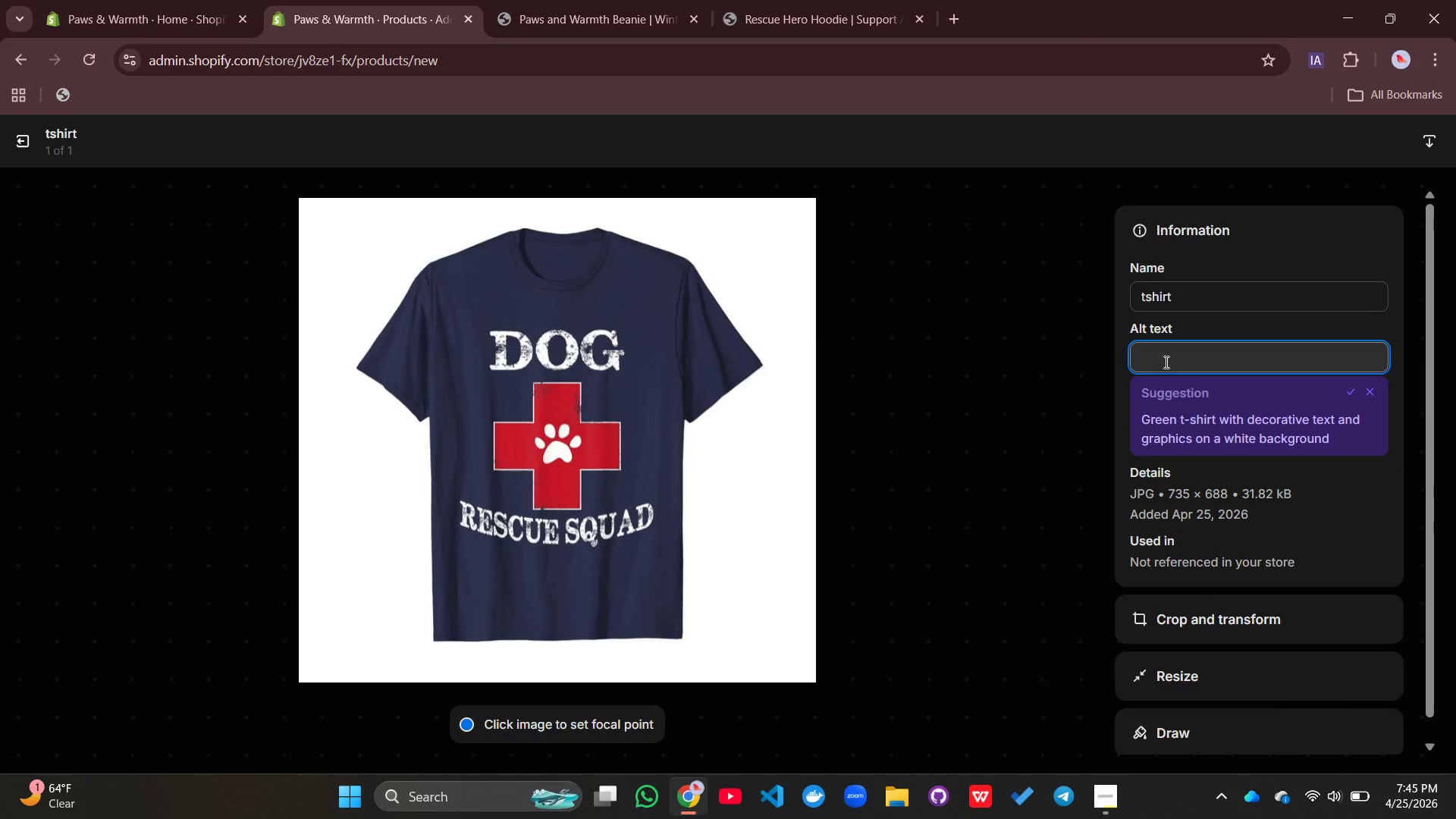 
type(T-shirt supporting animal rescue)
 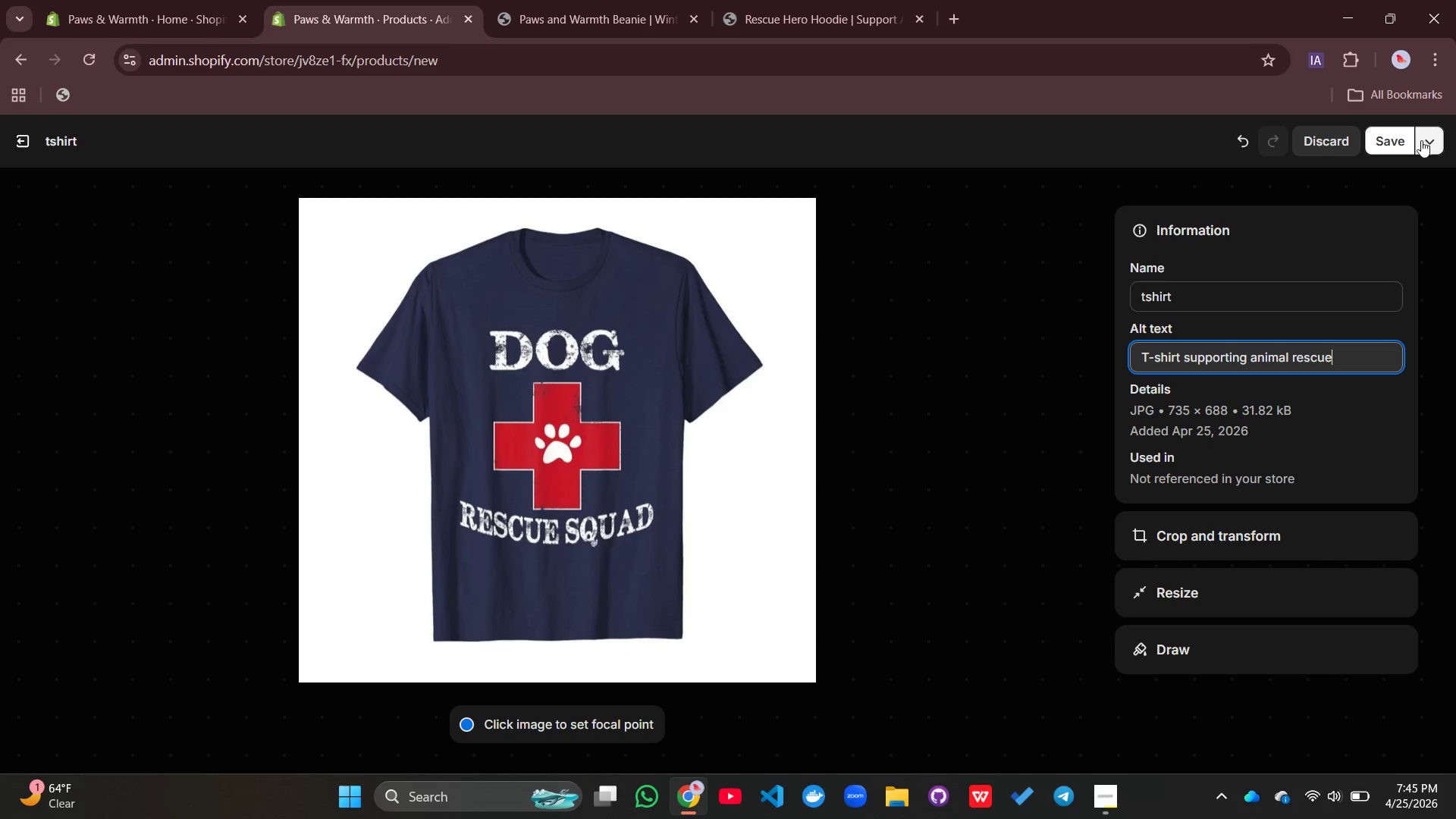 
left_click([1391, 138])
 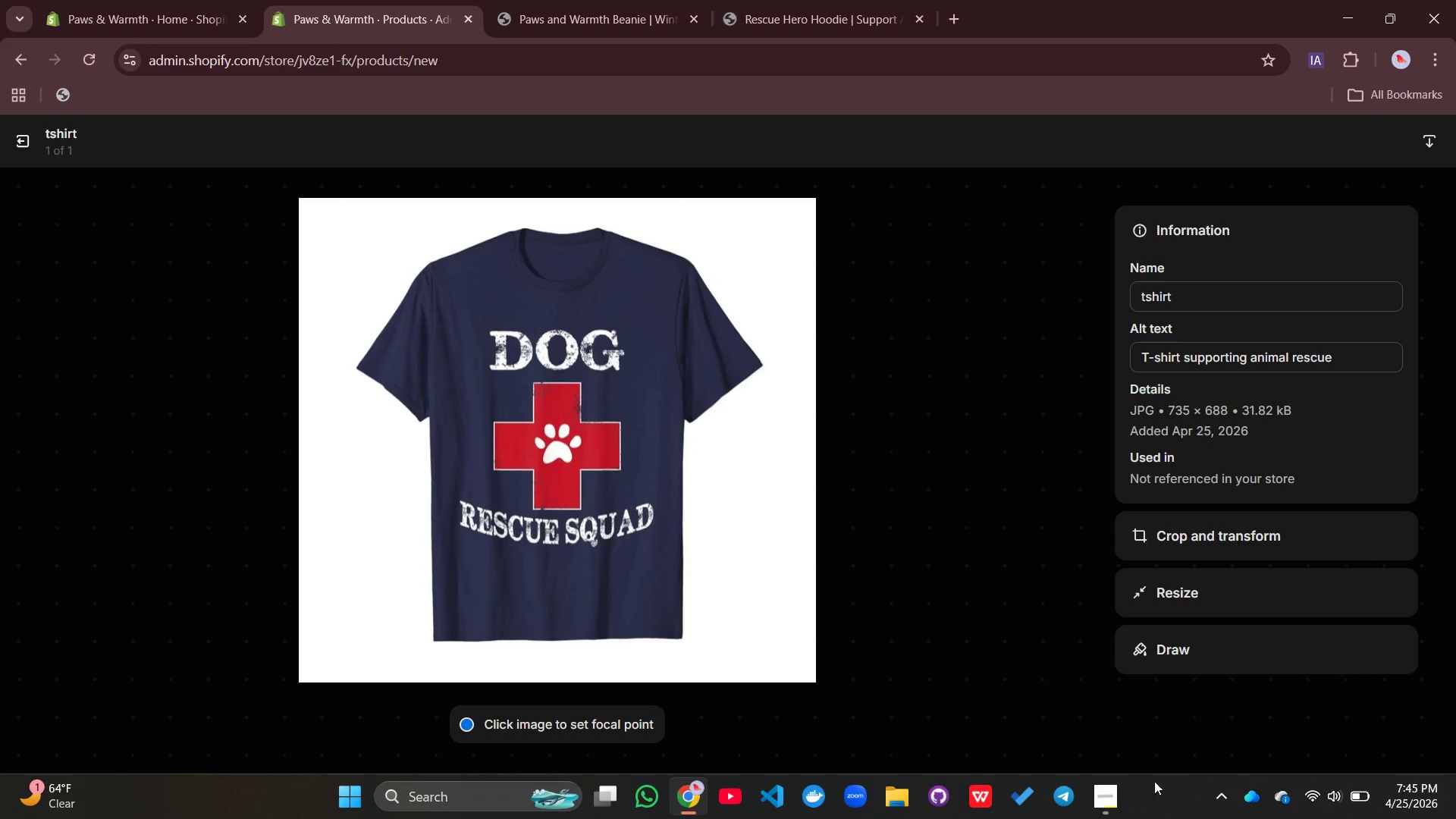 
wait(5.58)
 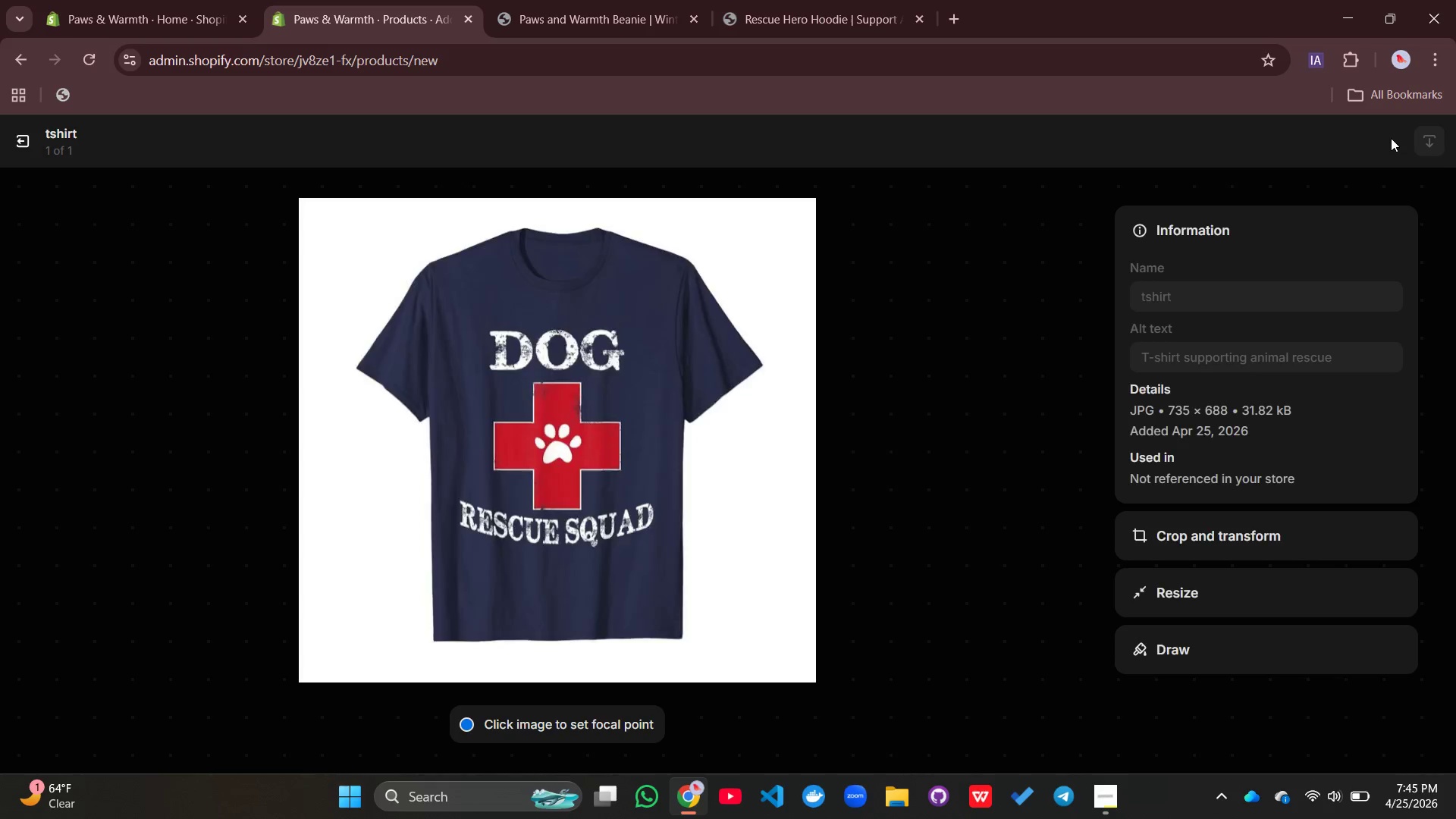 
left_click([1103, 805])